 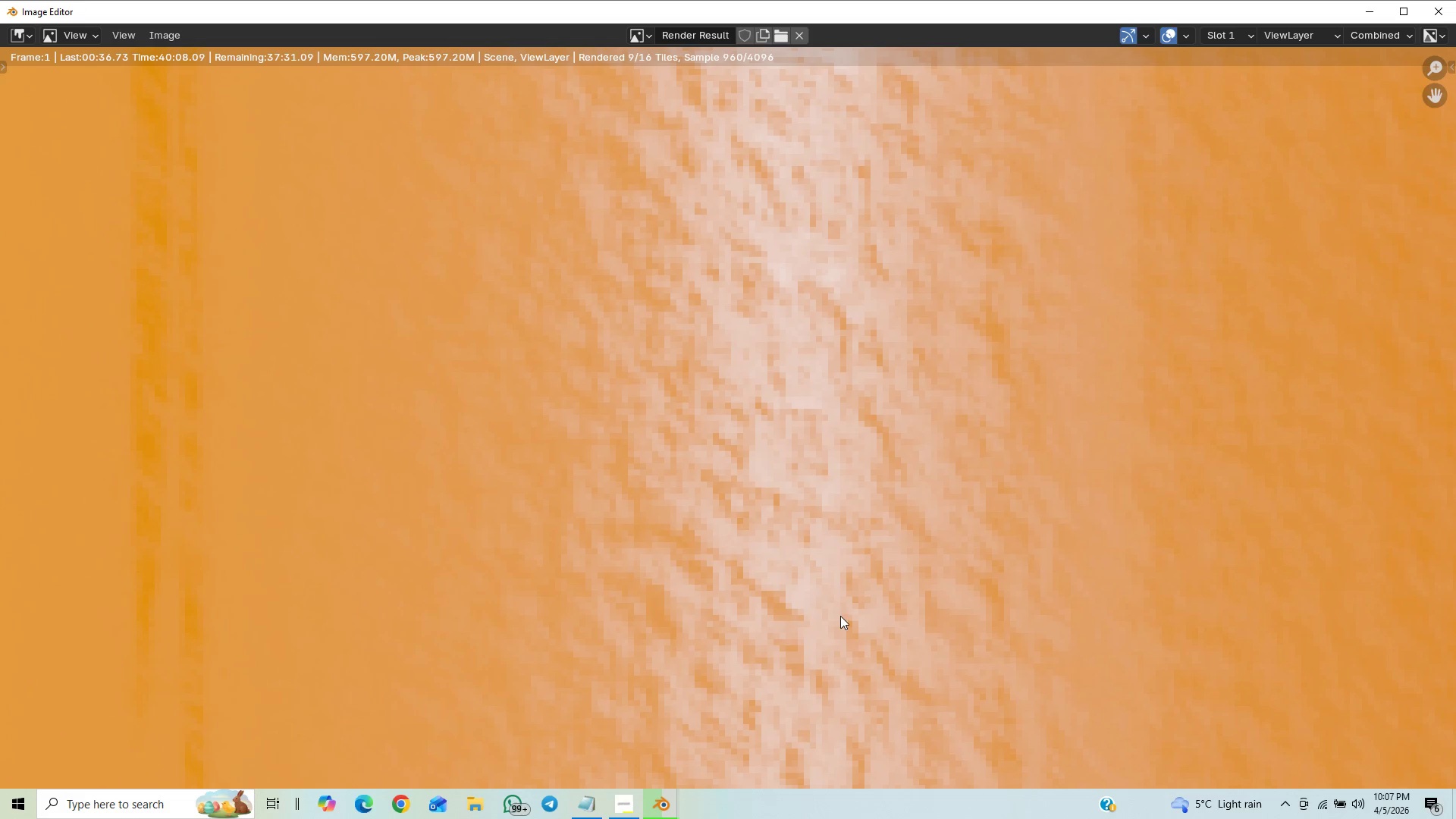 
scroll: coordinate [915, 449], scroll_direction: down, amount: 15.0
 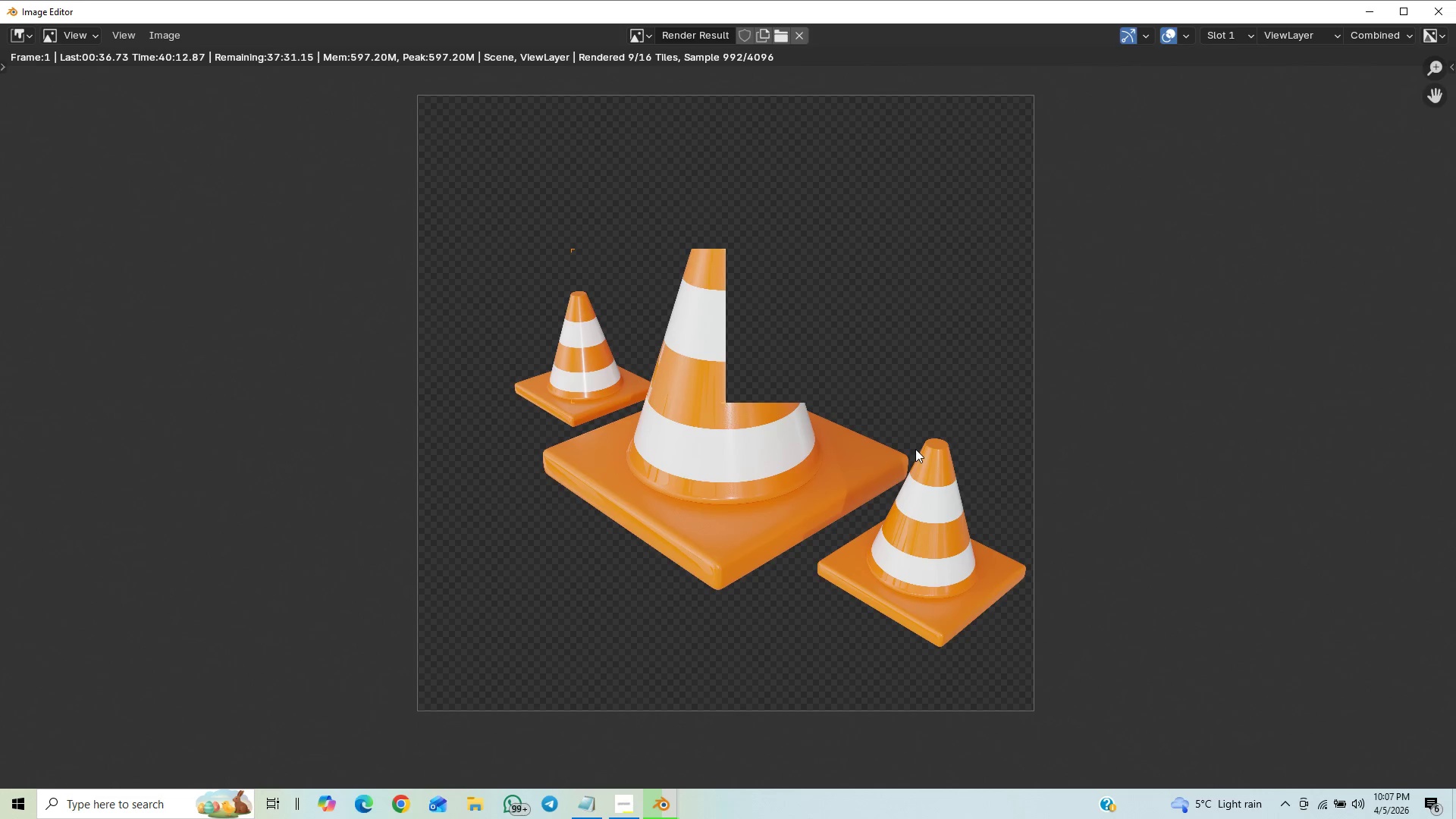 
scroll: coordinate [915, 449], scroll_direction: up, amount: 1.0
 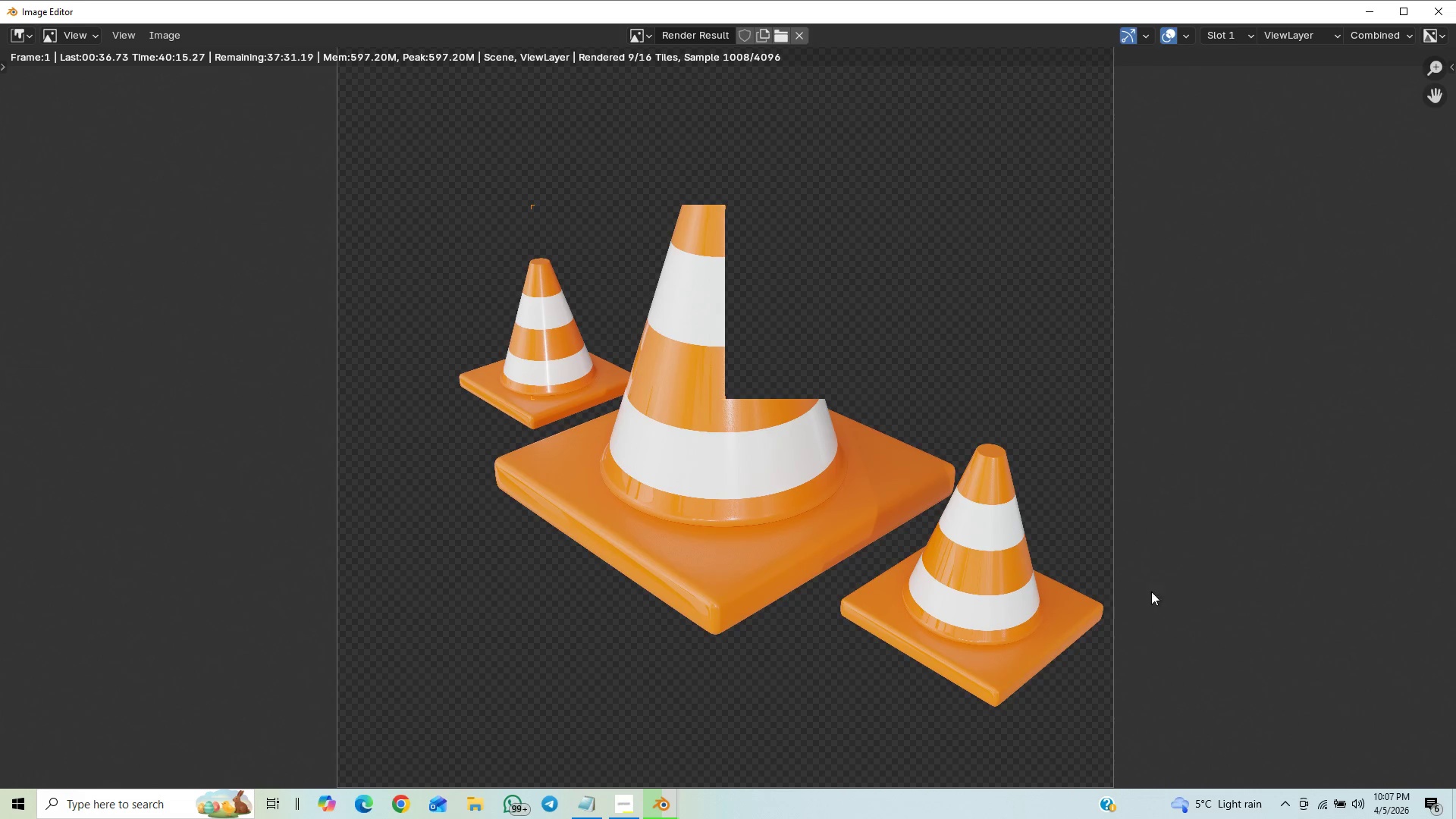 
scroll: coordinate [1079, 586], scroll_direction: down, amount: 7.0
 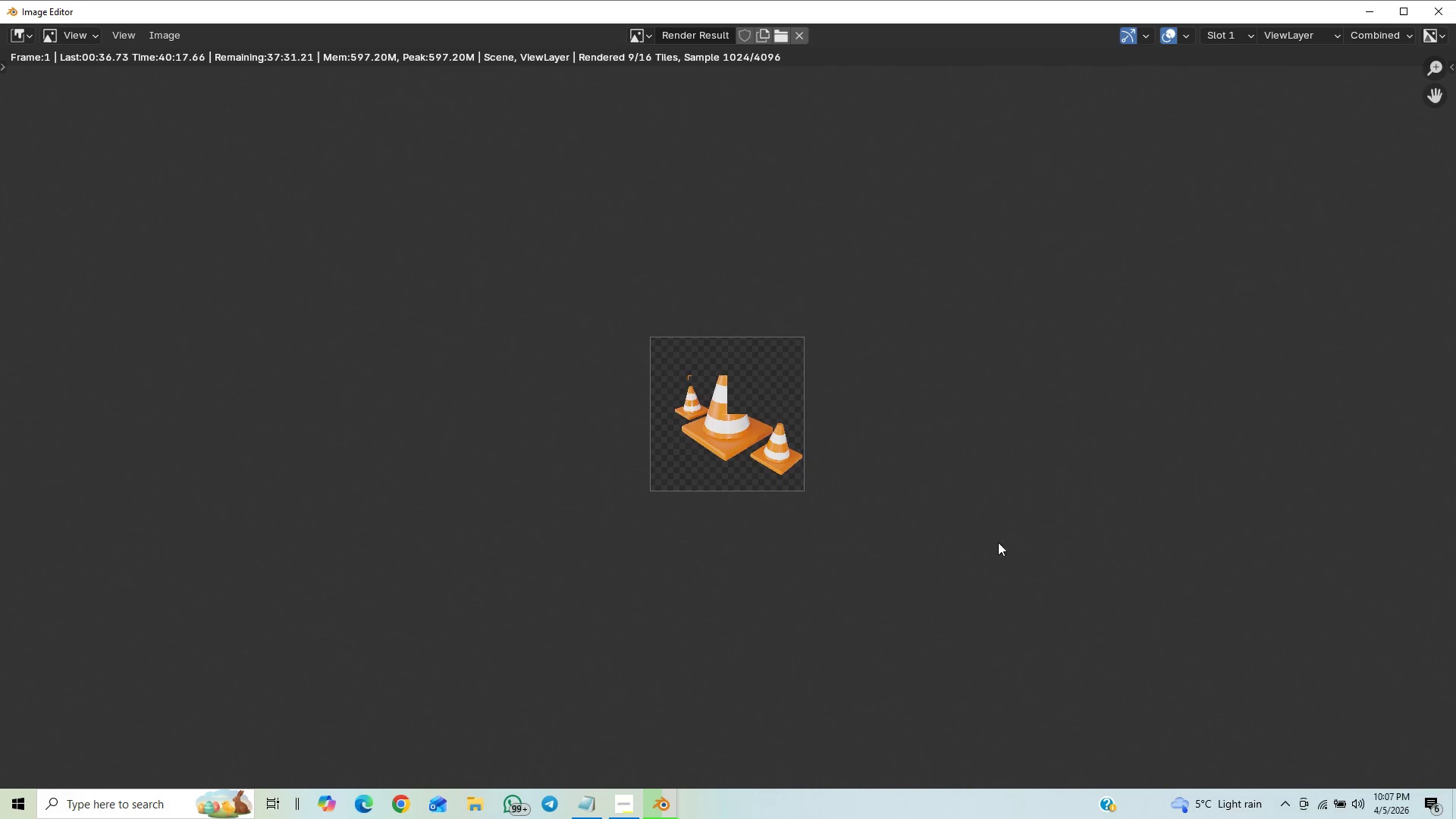 
scroll: coordinate [1187, 501], scroll_direction: up, amount: 6.0
 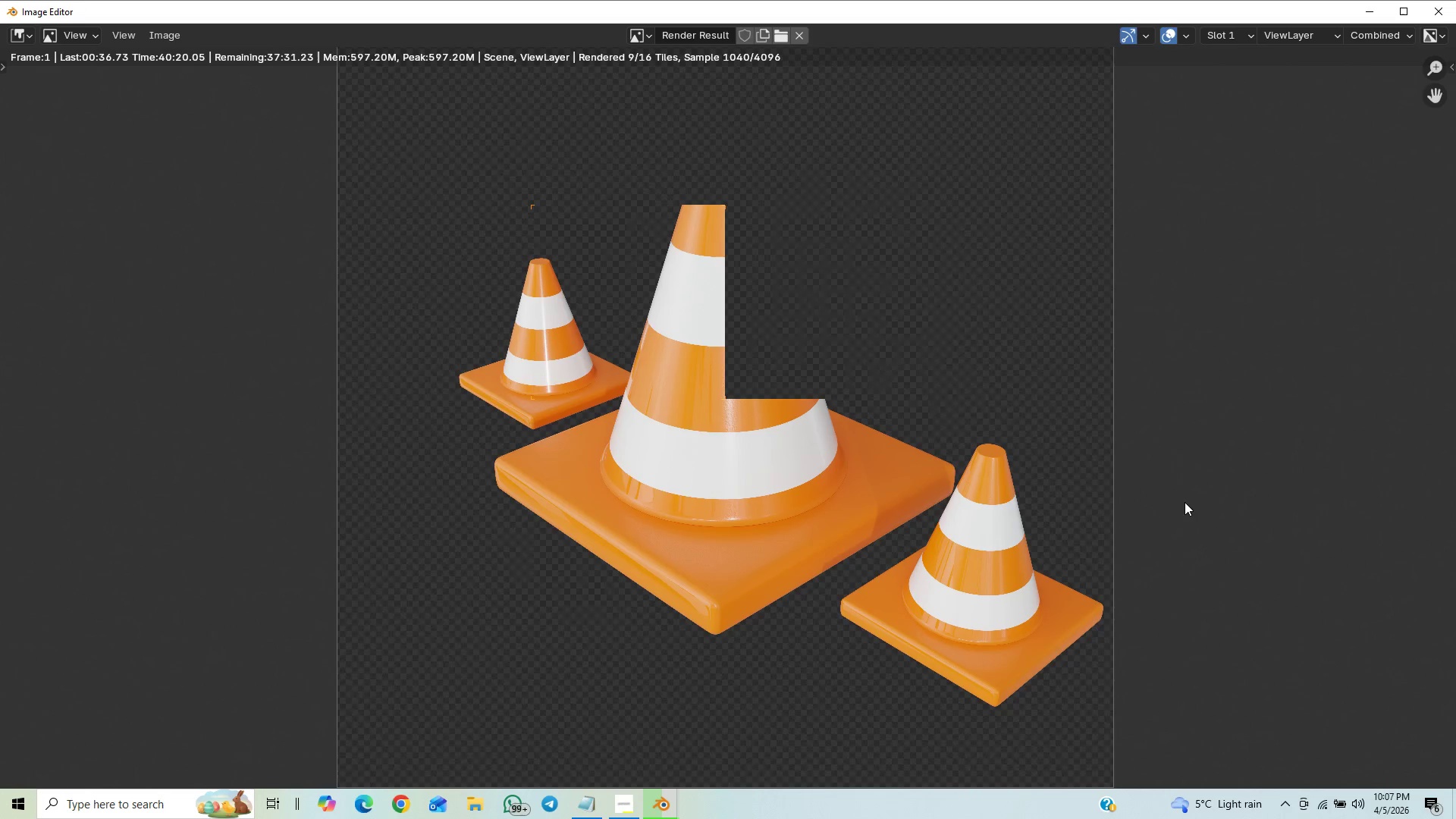 
scroll: coordinate [1185, 502], scroll_direction: down, amount: 1.0
 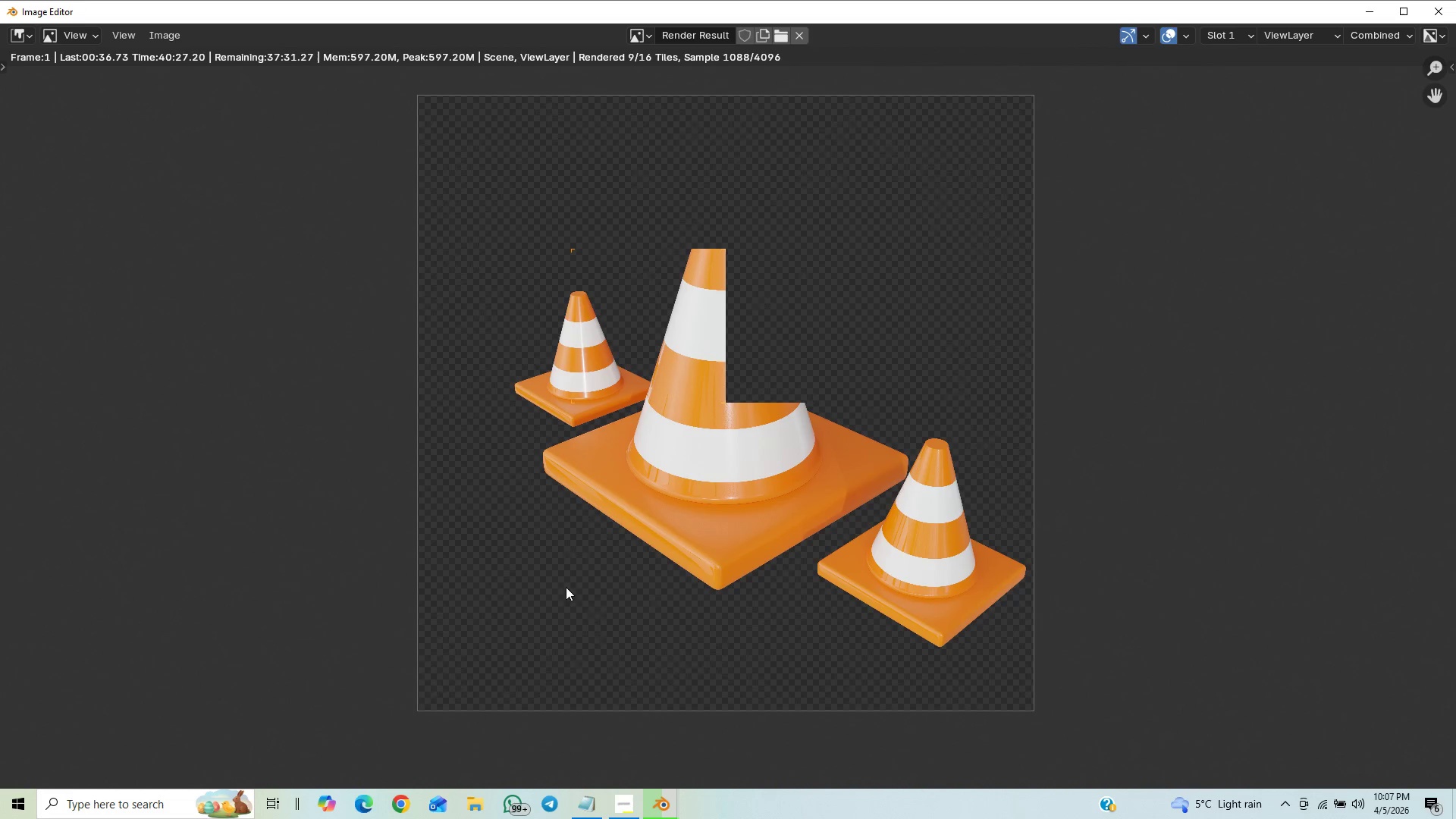 
wait(9.33)
 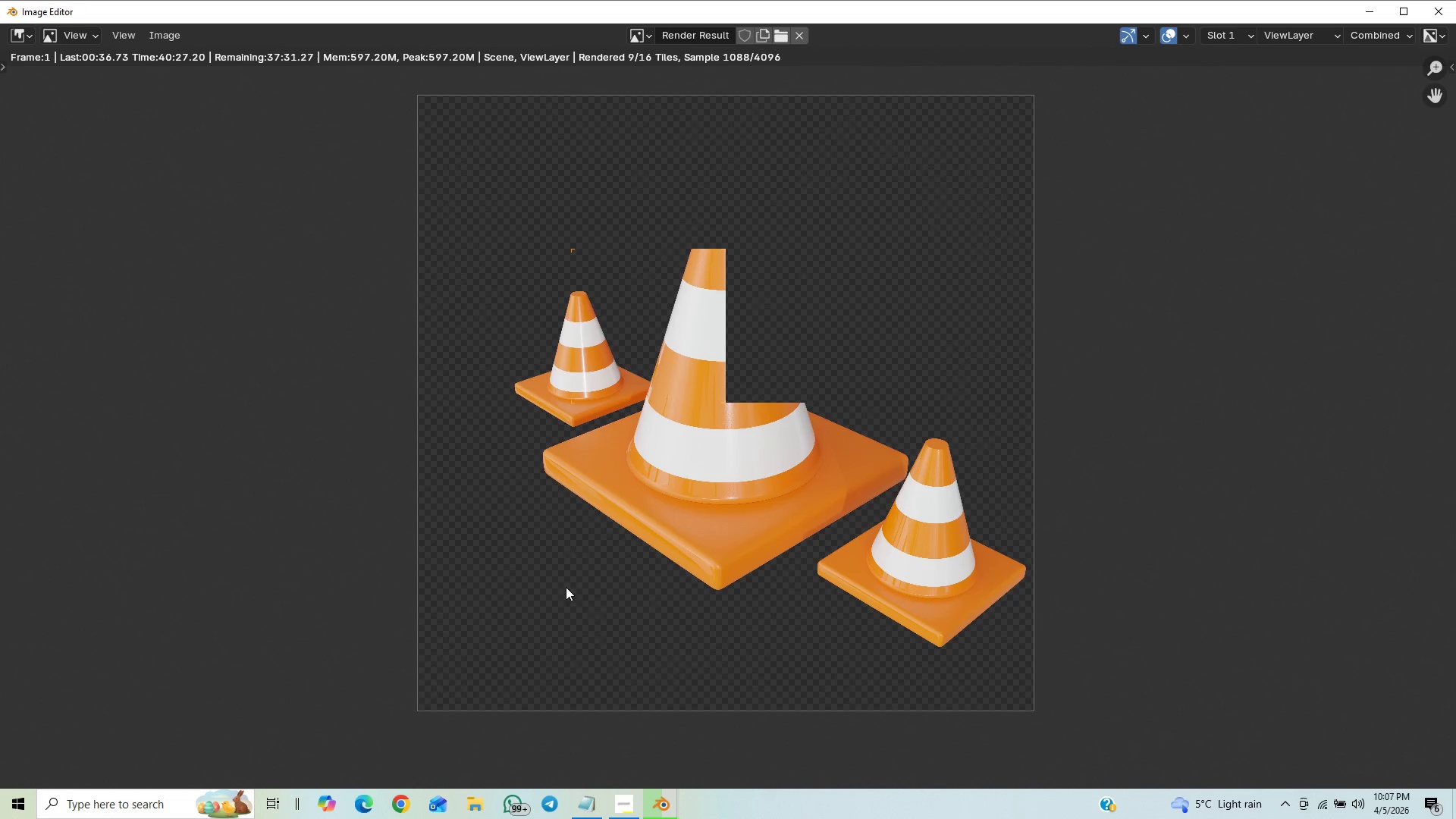 
scroll: coordinate [808, 480], scroll_direction: up, amount: 4.0
 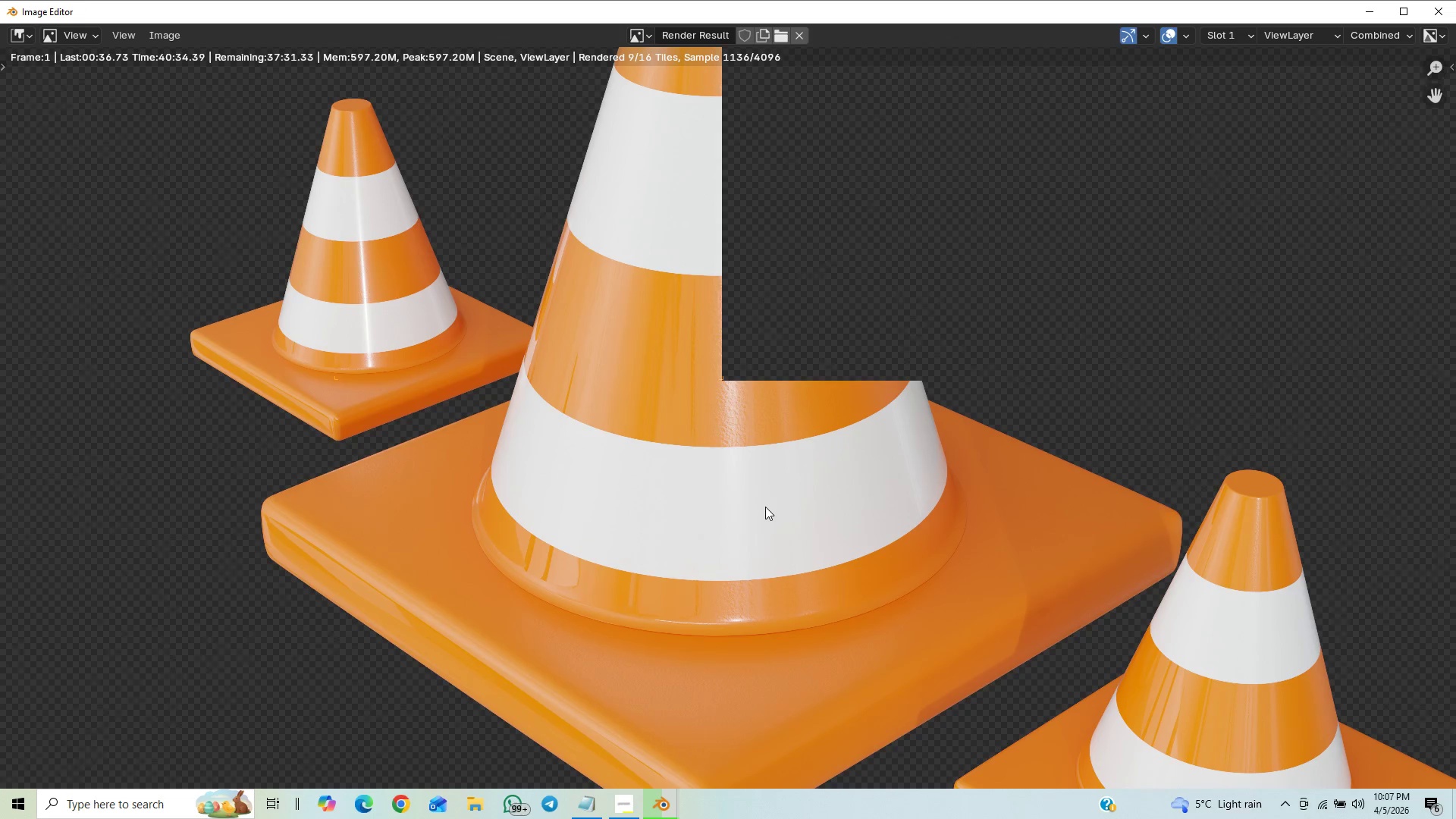 
scroll: coordinate [765, 507], scroll_direction: down, amount: 8.0
 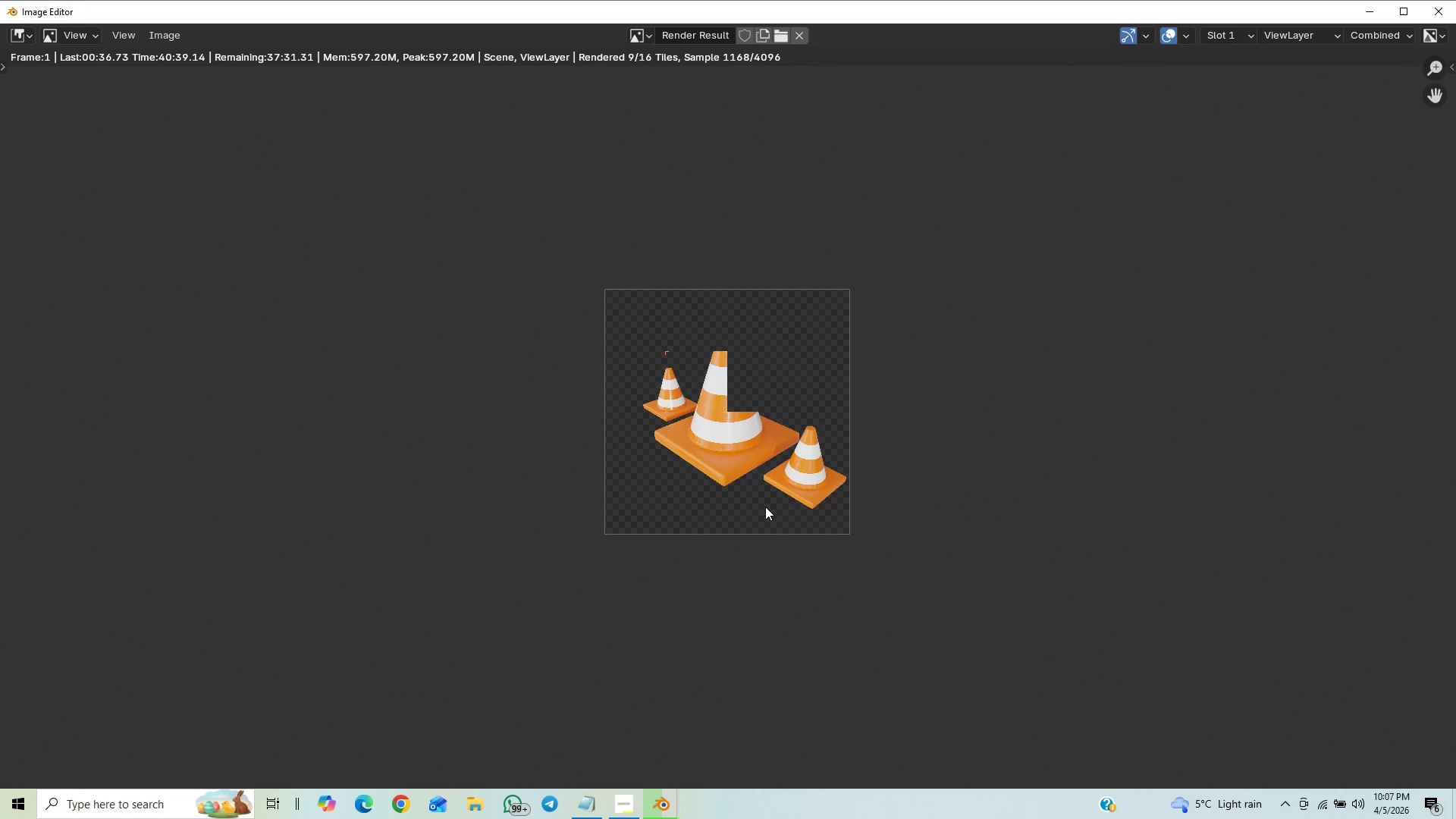 
scroll: coordinate [667, 401], scroll_direction: up, amount: 26.0
 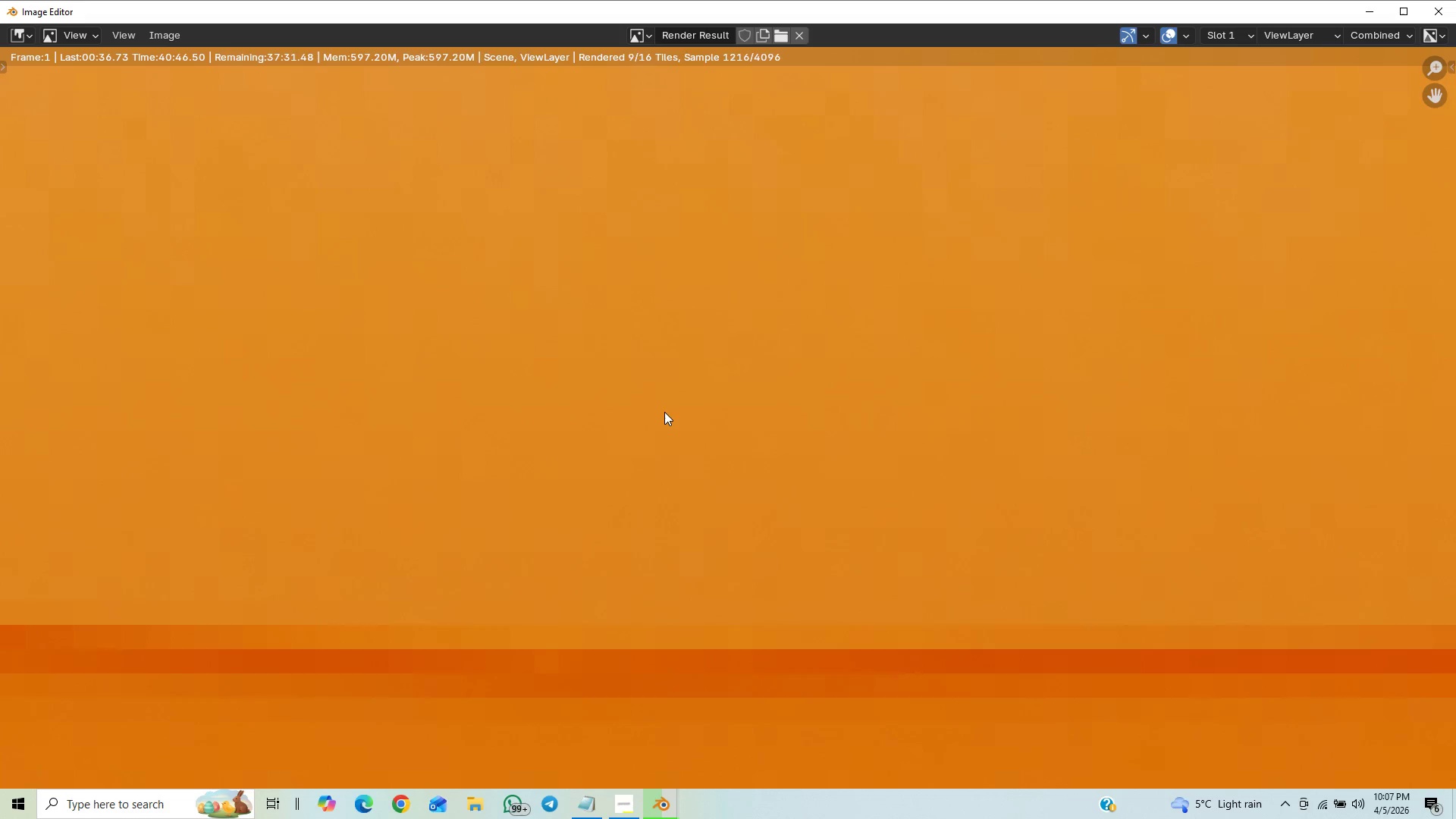 
scroll: coordinate [660, 419], scroll_direction: down, amount: 19.0
 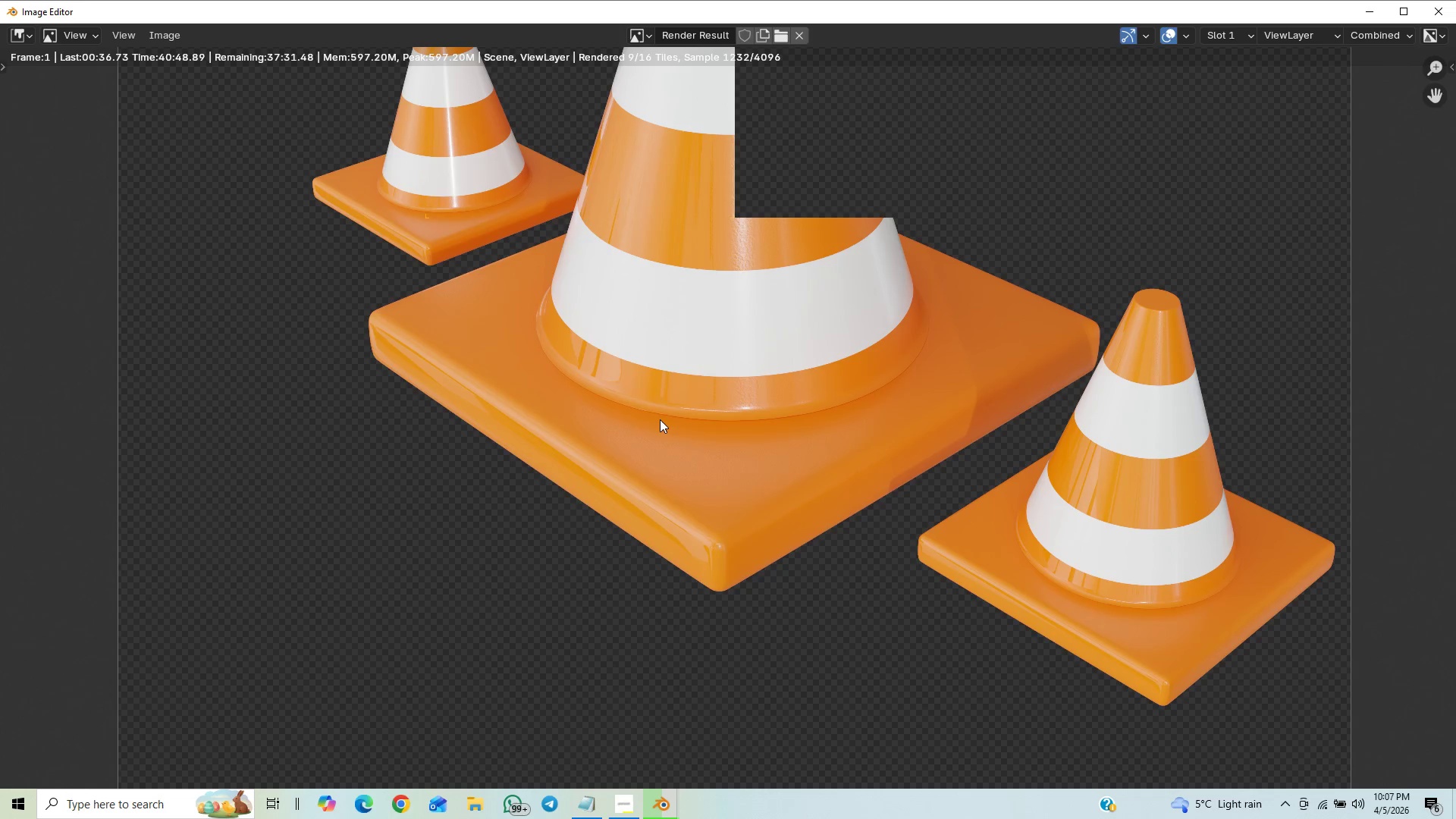 
scroll: coordinate [661, 419], scroll_direction: up, amount: 13.0
 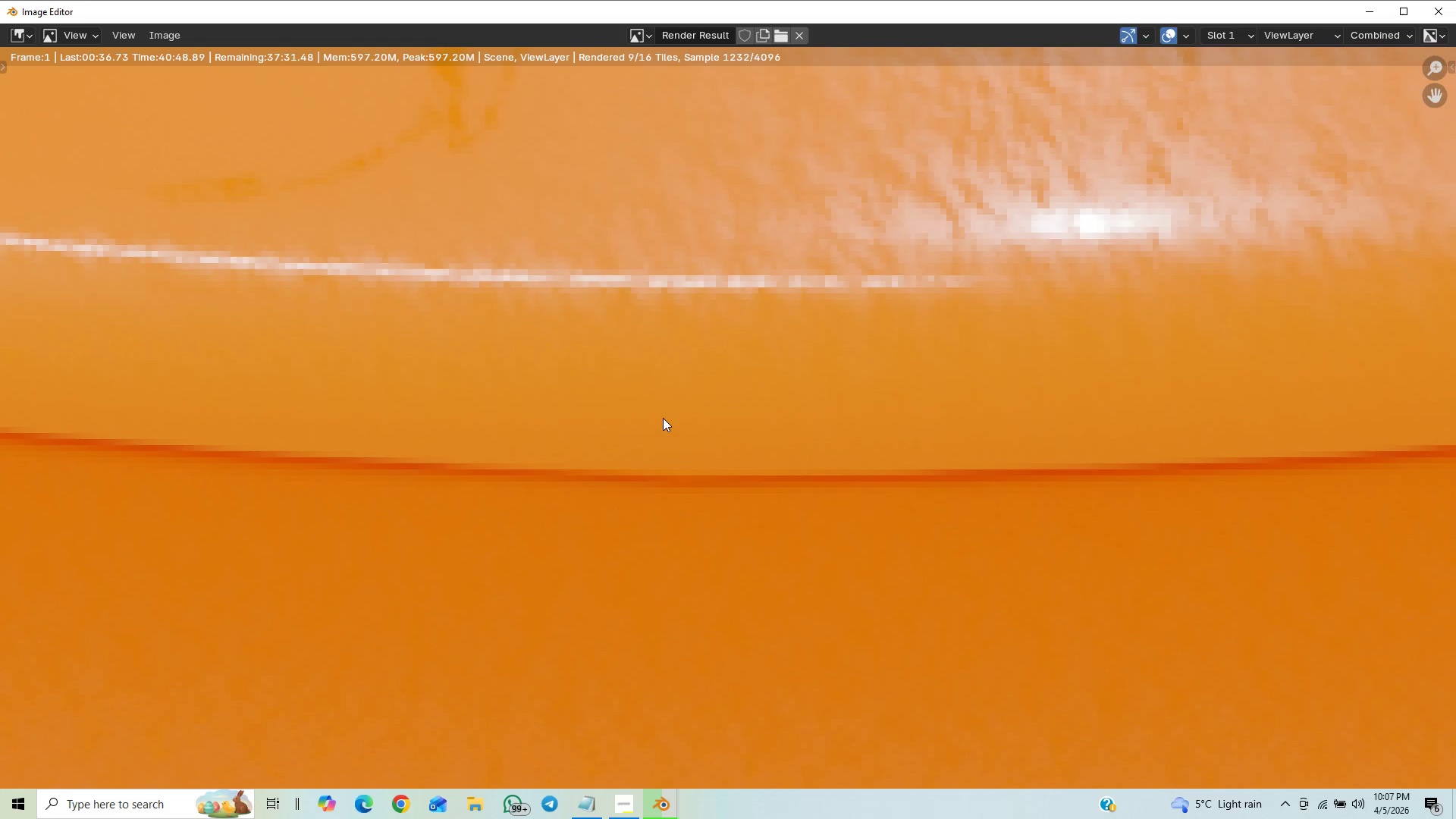 
scroll: coordinate [862, 314], scroll_direction: down, amount: 11.0
 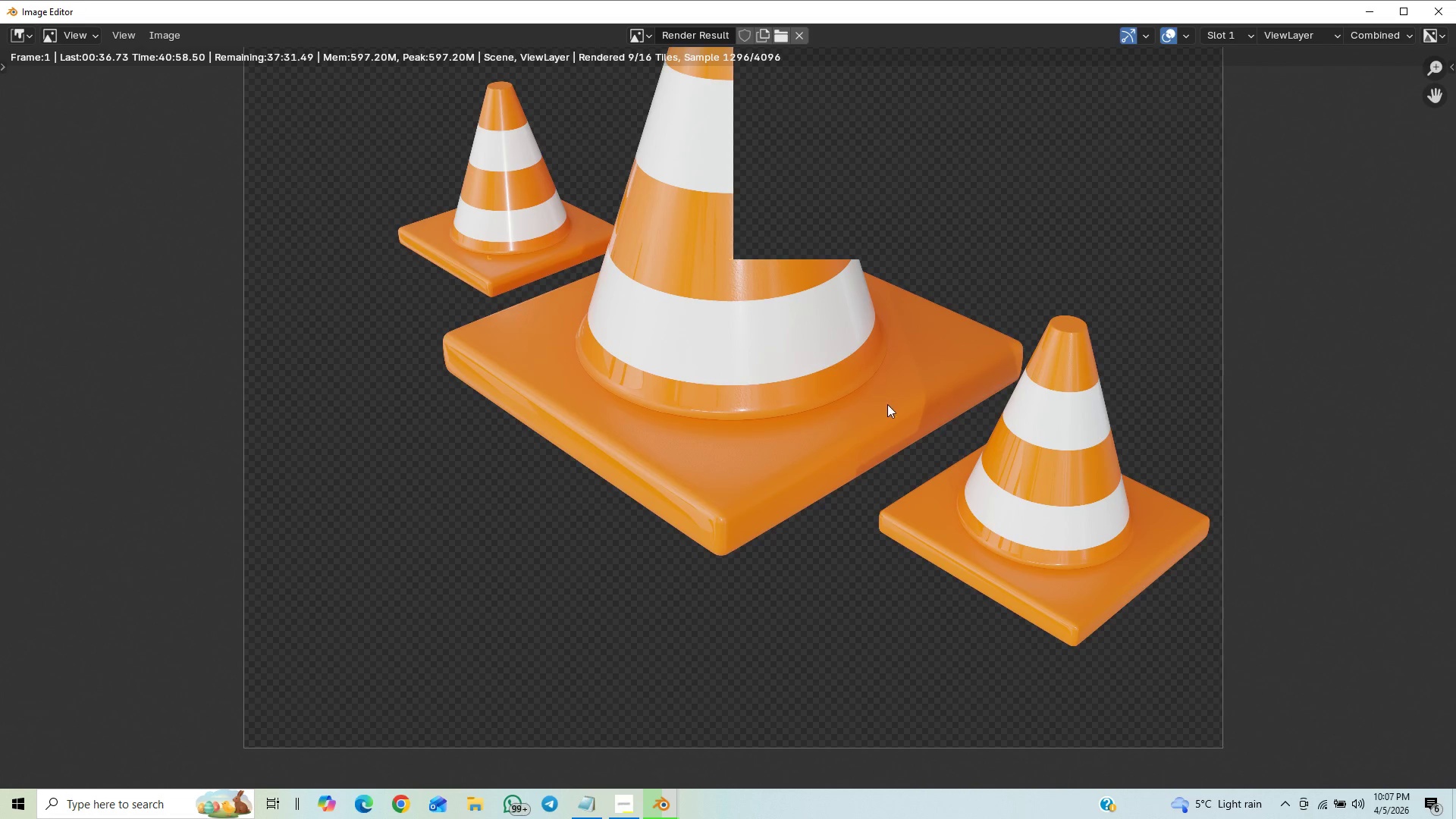 
middle_click([888, 460])
 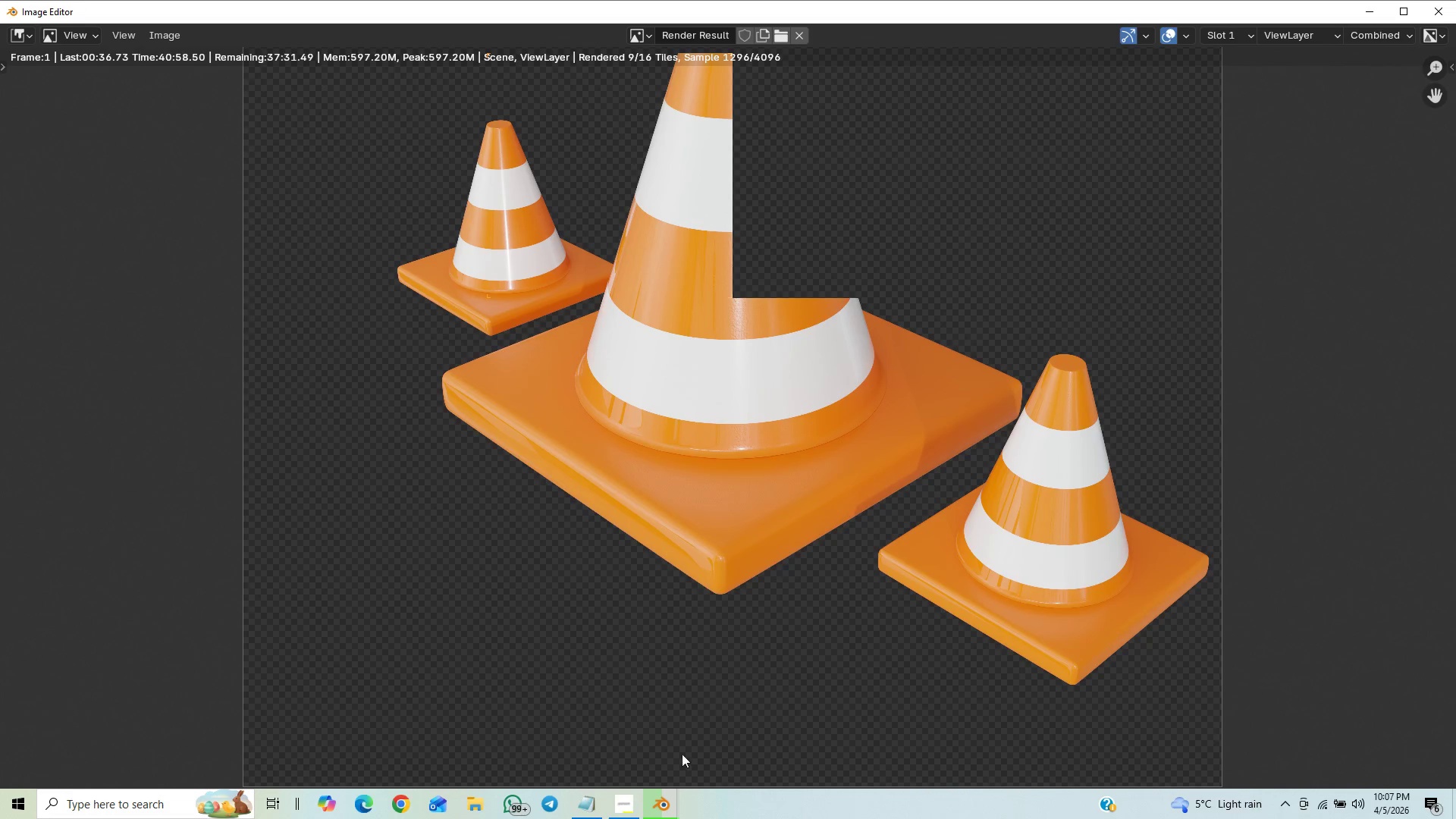 
scroll: coordinate [888, 460], scroll_direction: down, amount: 19.0
 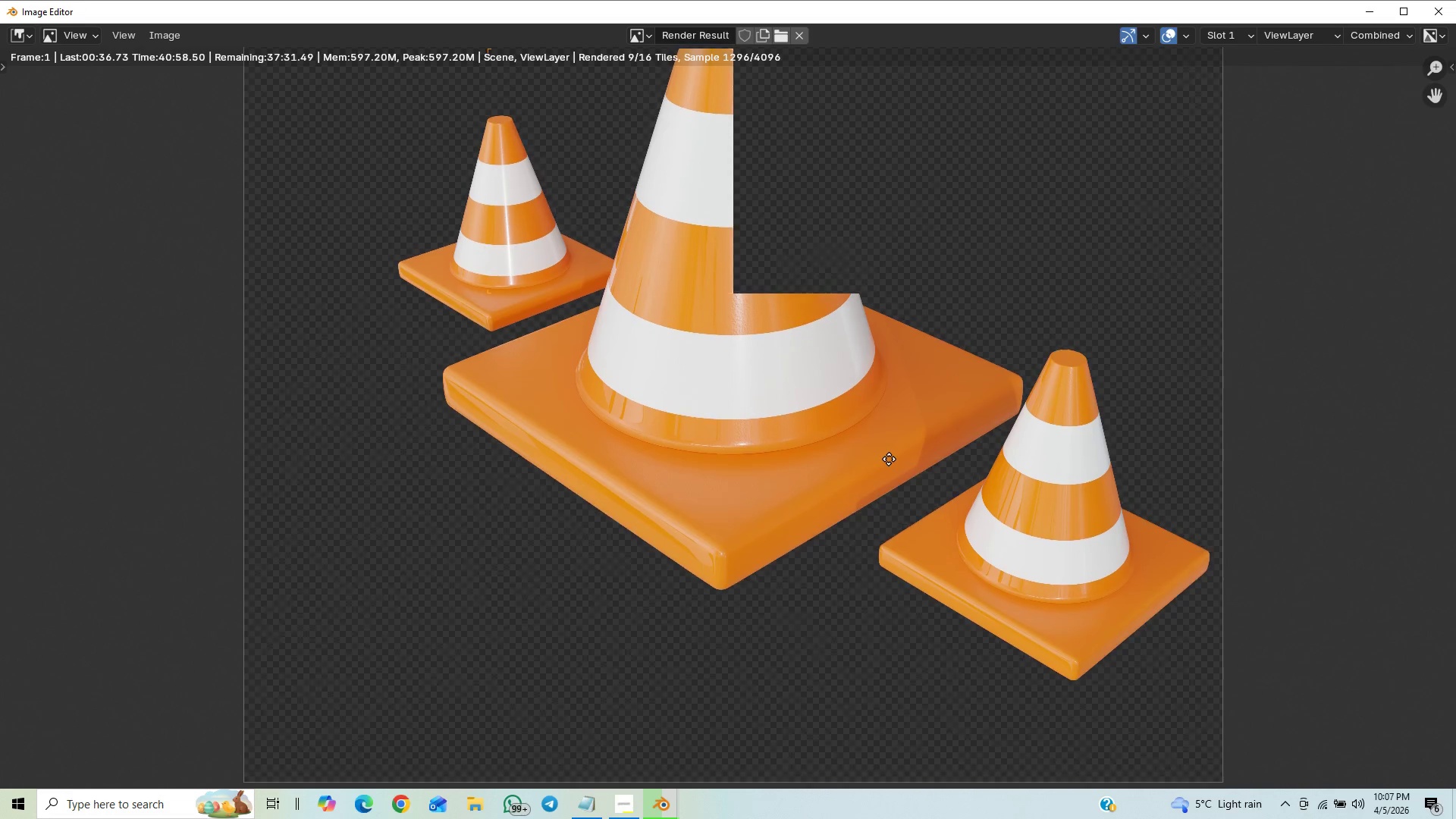 
mouse_move([632, 786])
 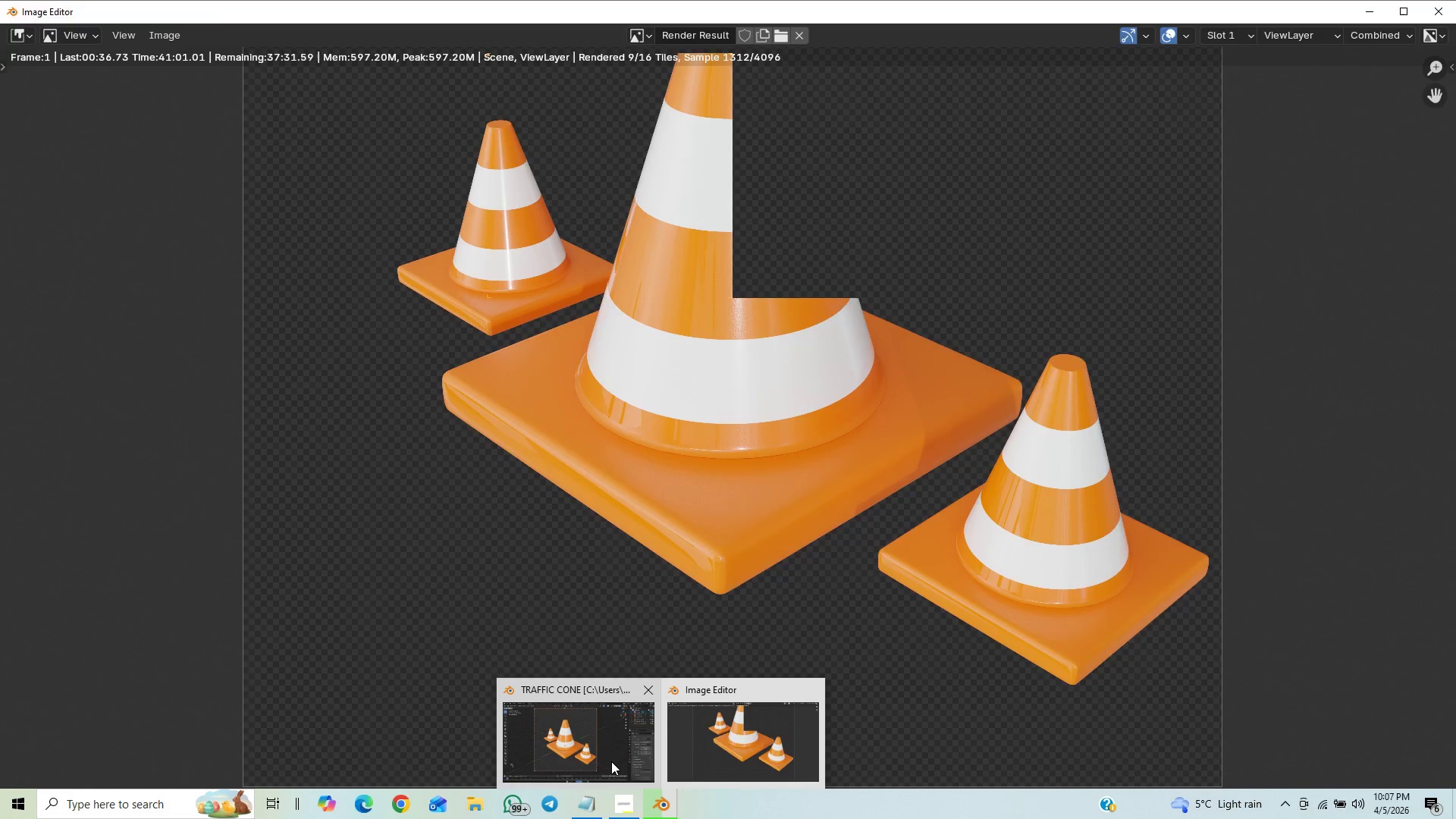 
left_click([611, 761])
 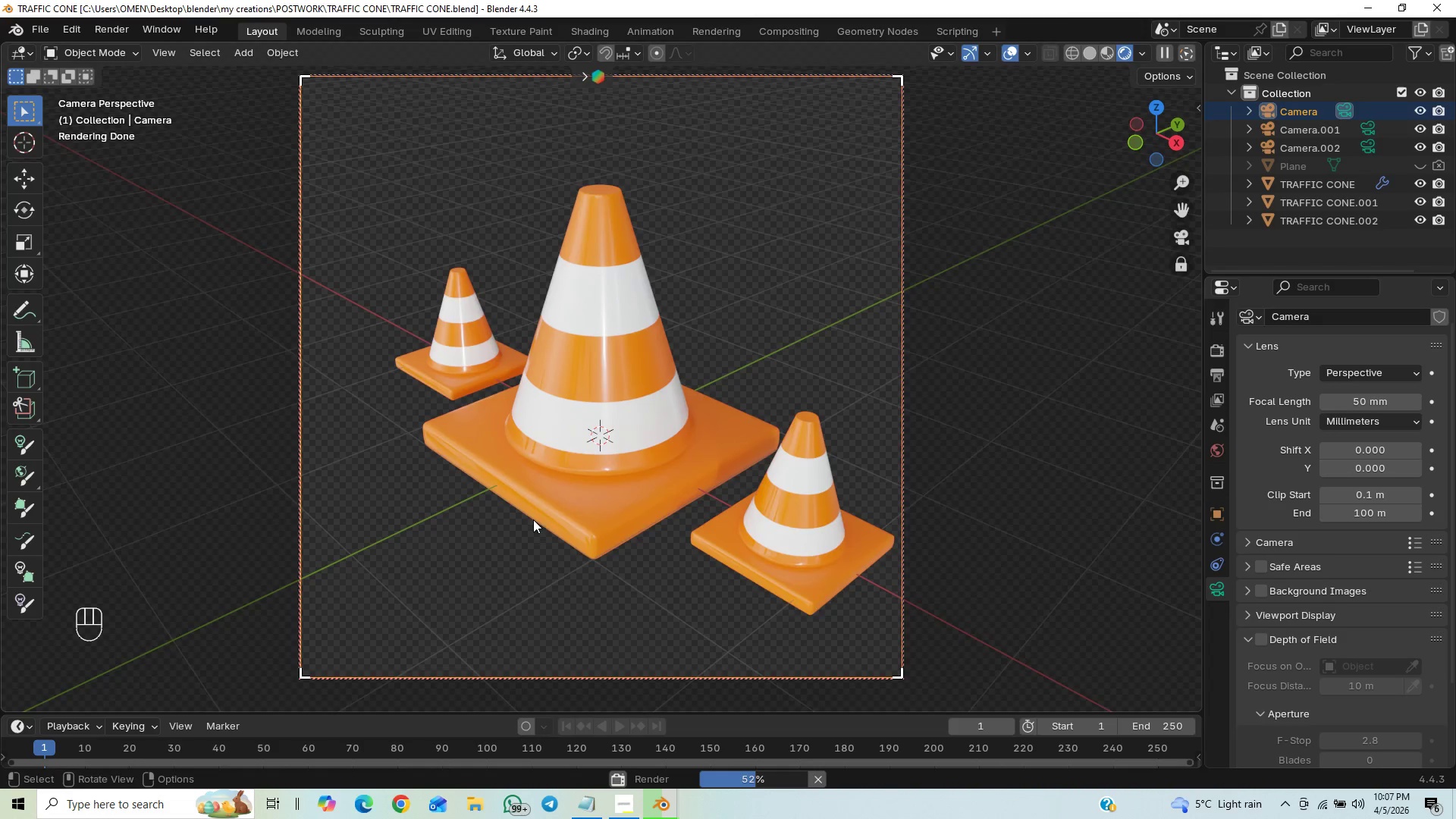 
scroll: coordinate [539, 524], scroll_direction: up, amount: 1.0
 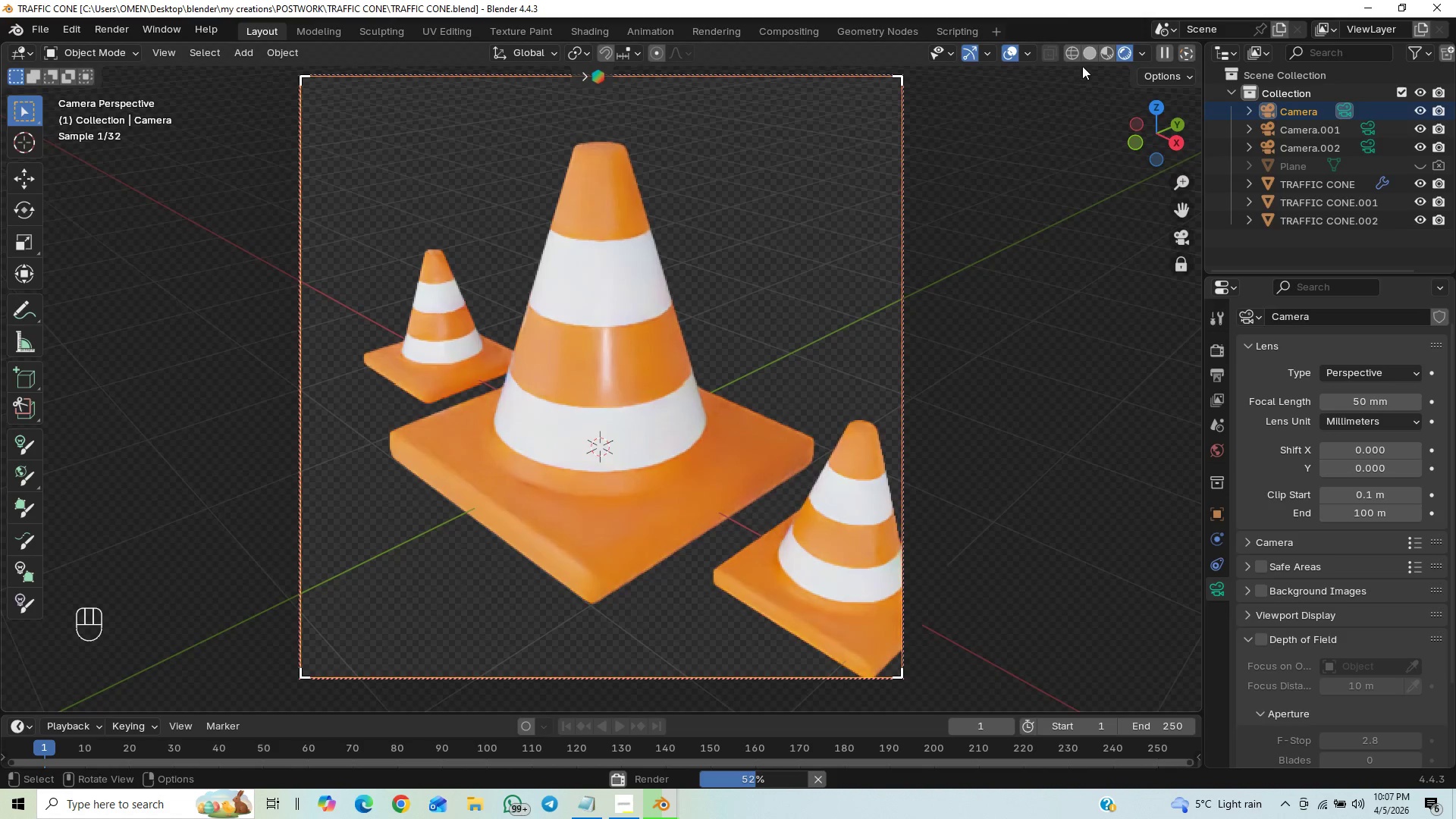 
left_click([1084, 55])
 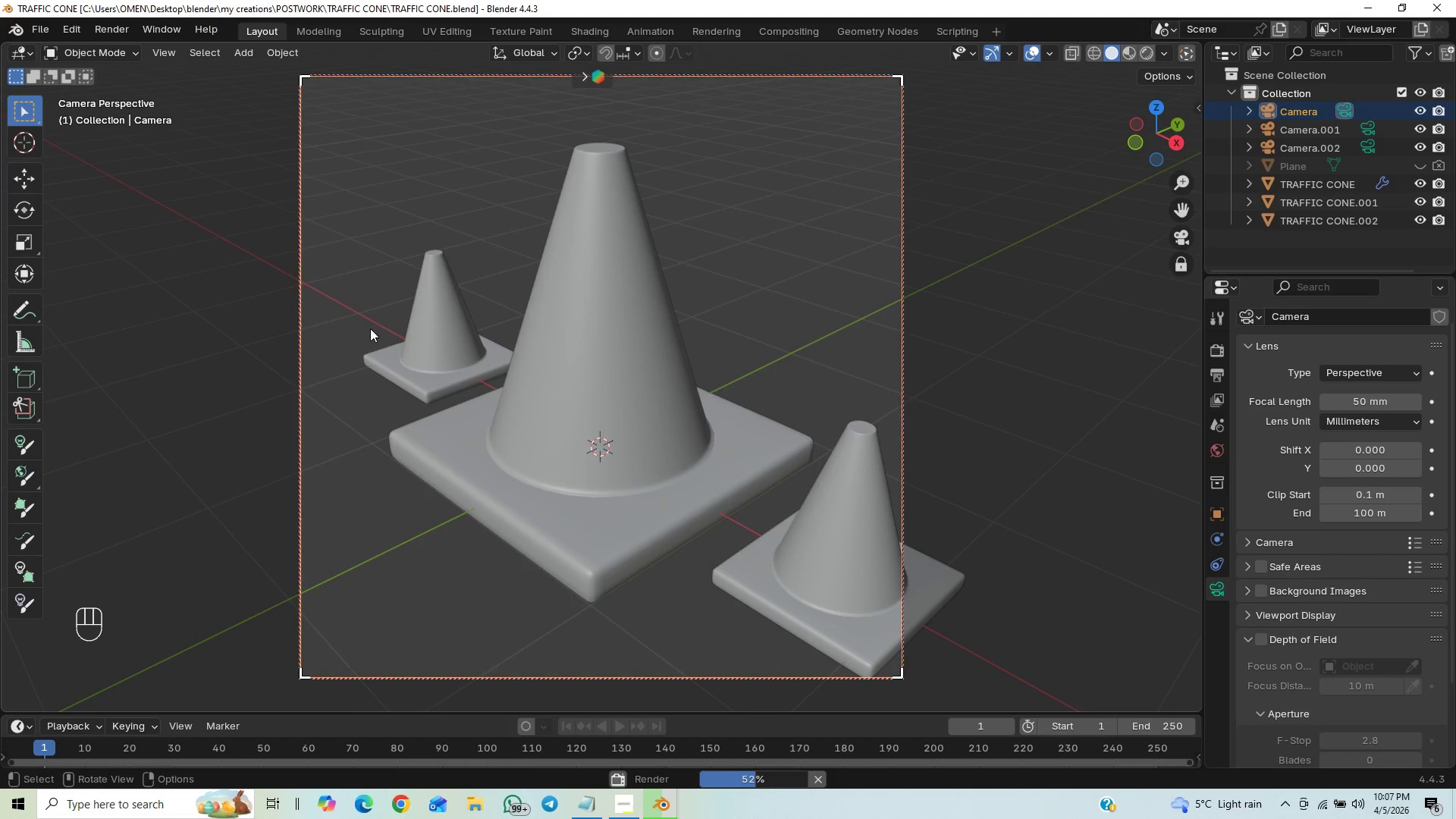 
key(Tab)
 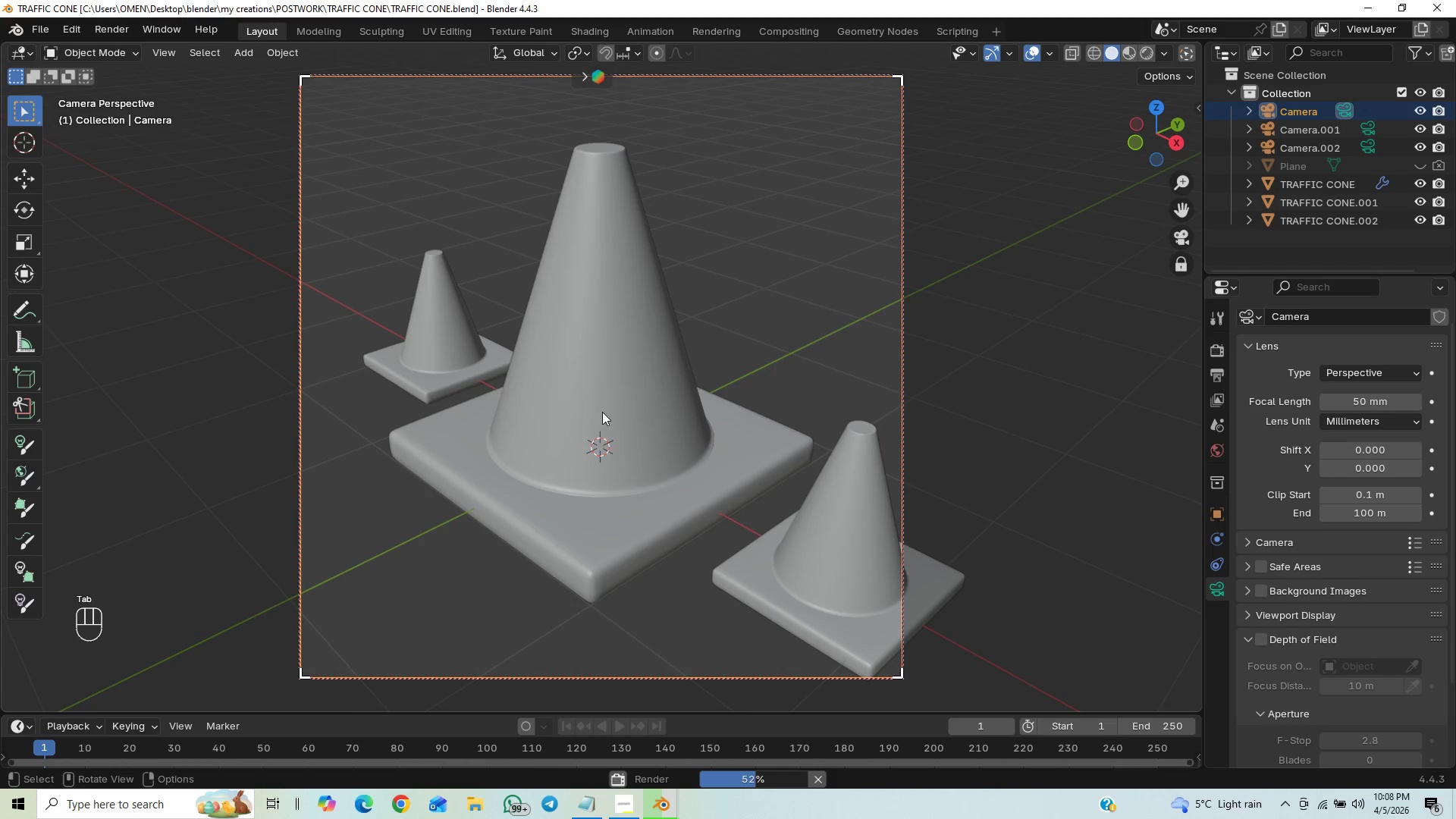 
left_click([604, 412])
 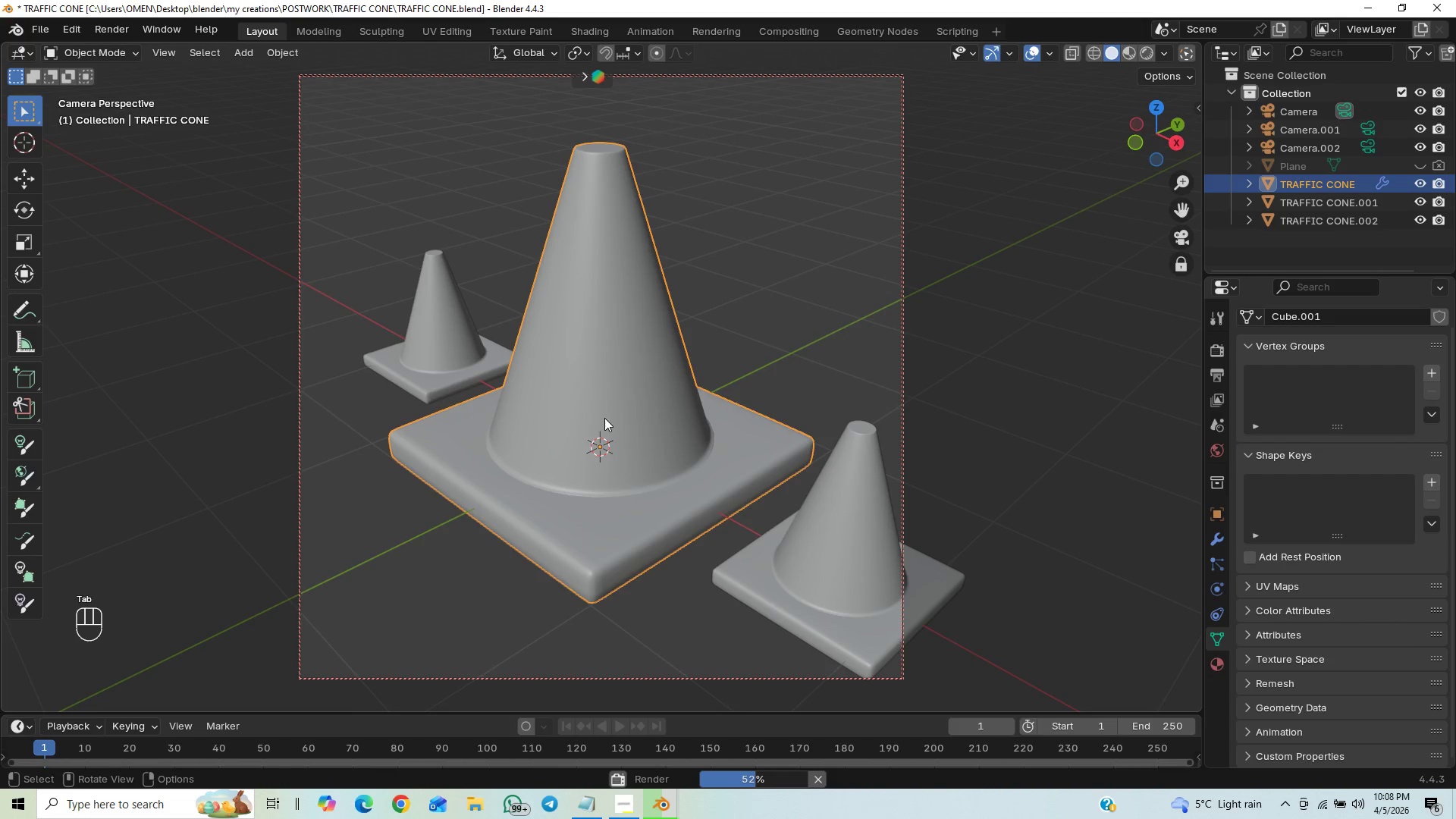 
key(Tab)
 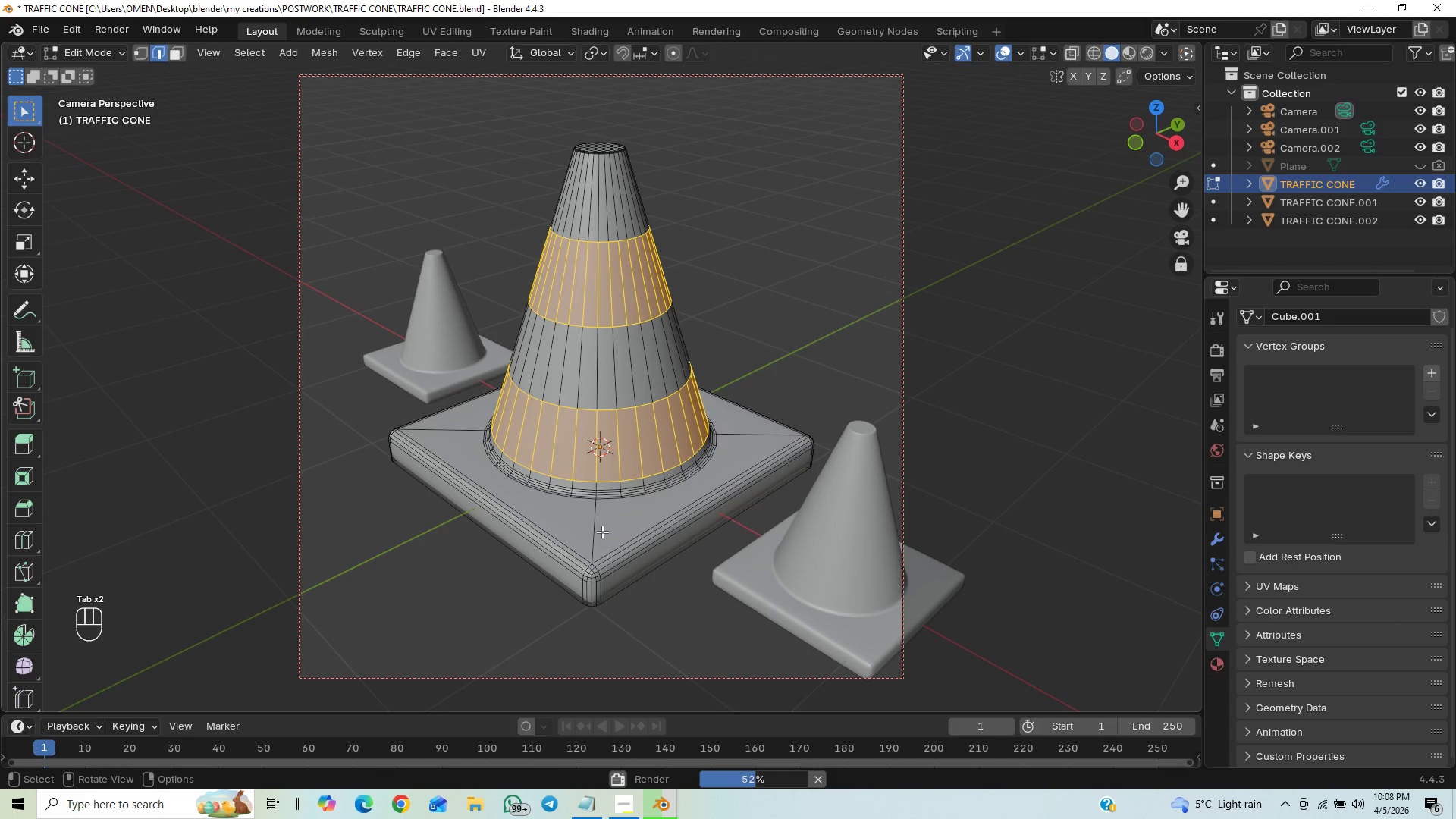 
hold_key(key=ControlLeft, duration=0.84)
 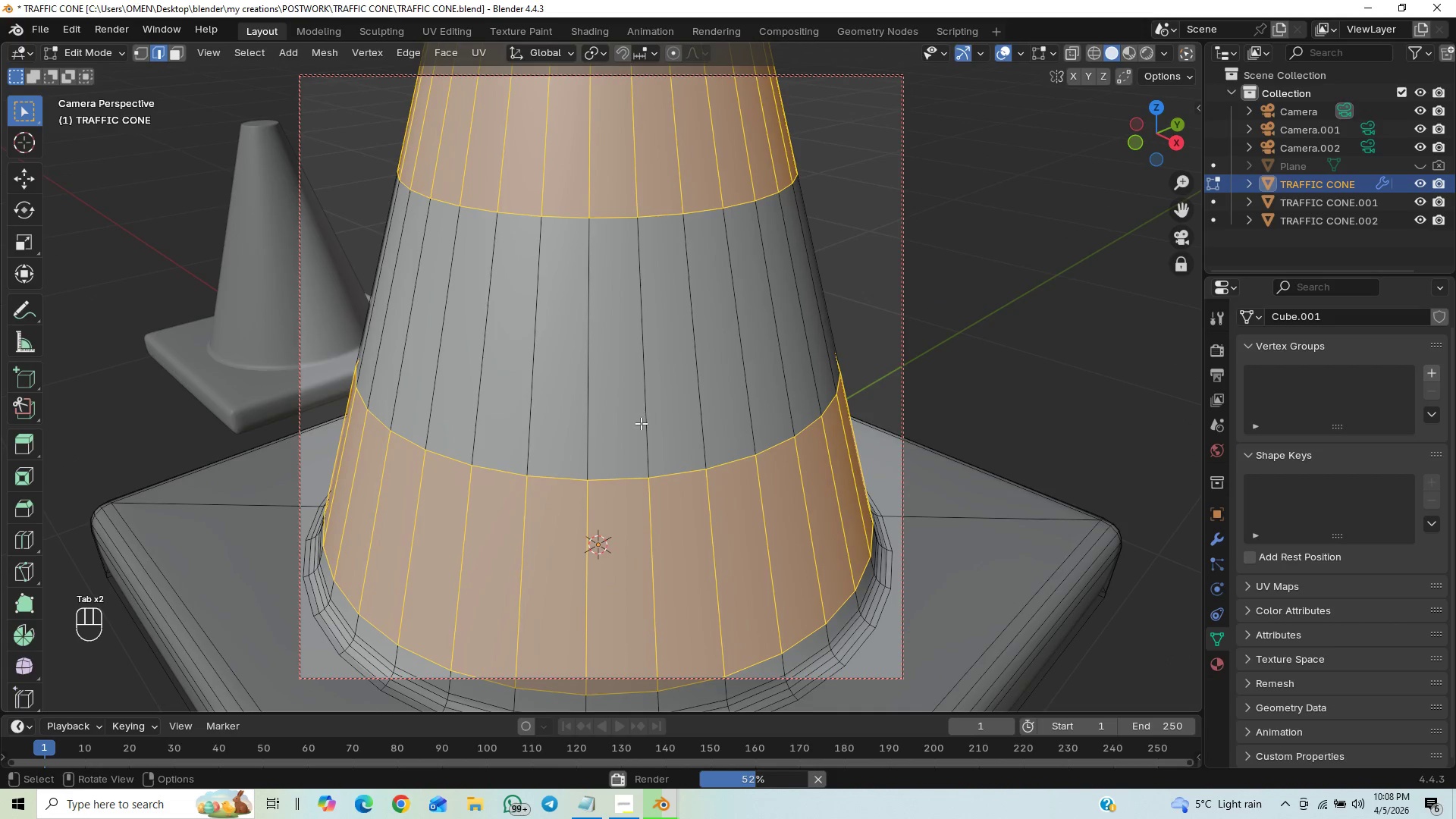 
hold_key(key=ShiftLeft, duration=0.72)
 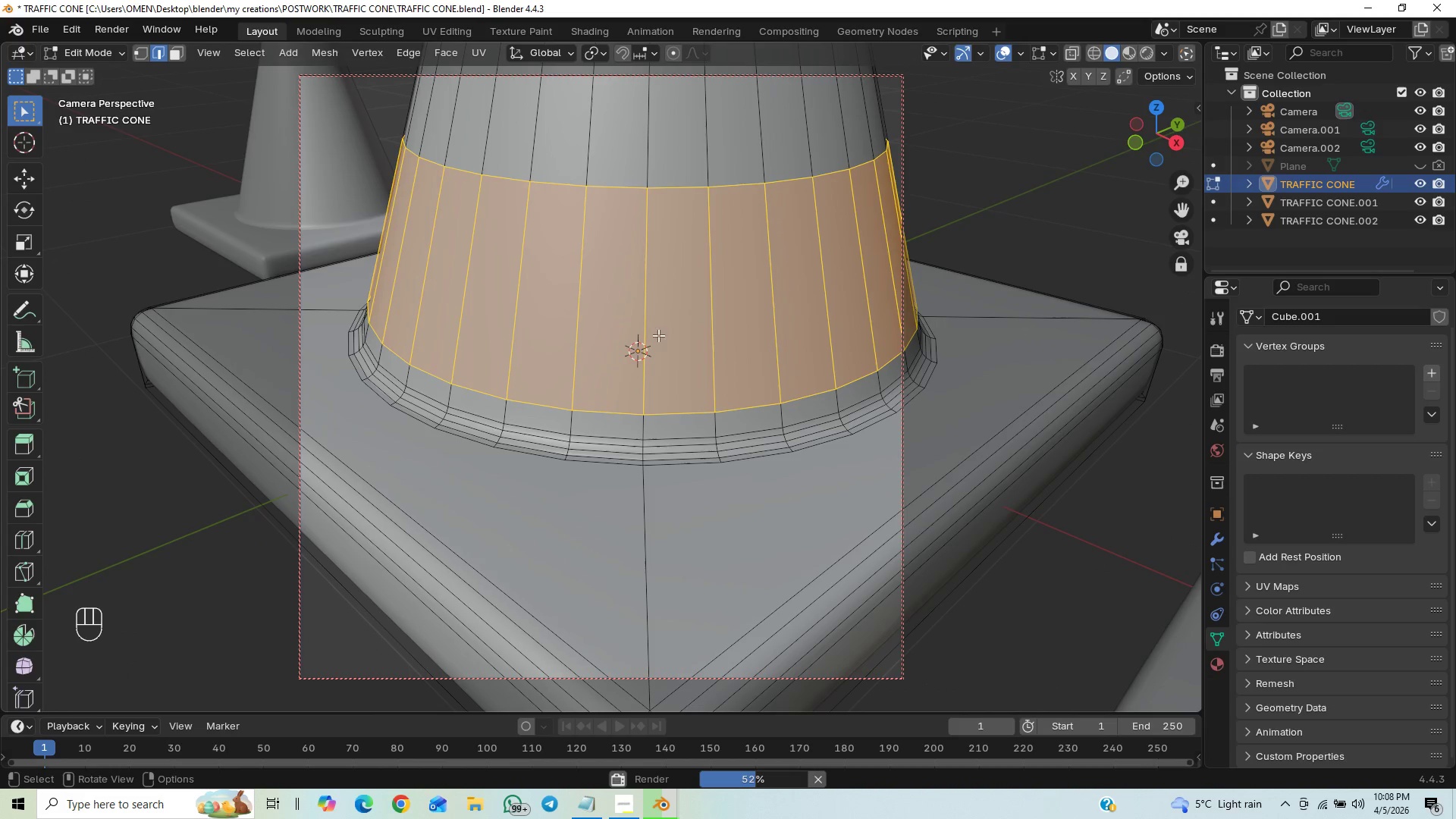 
hold_key(key=ControlLeft, duration=1.36)
 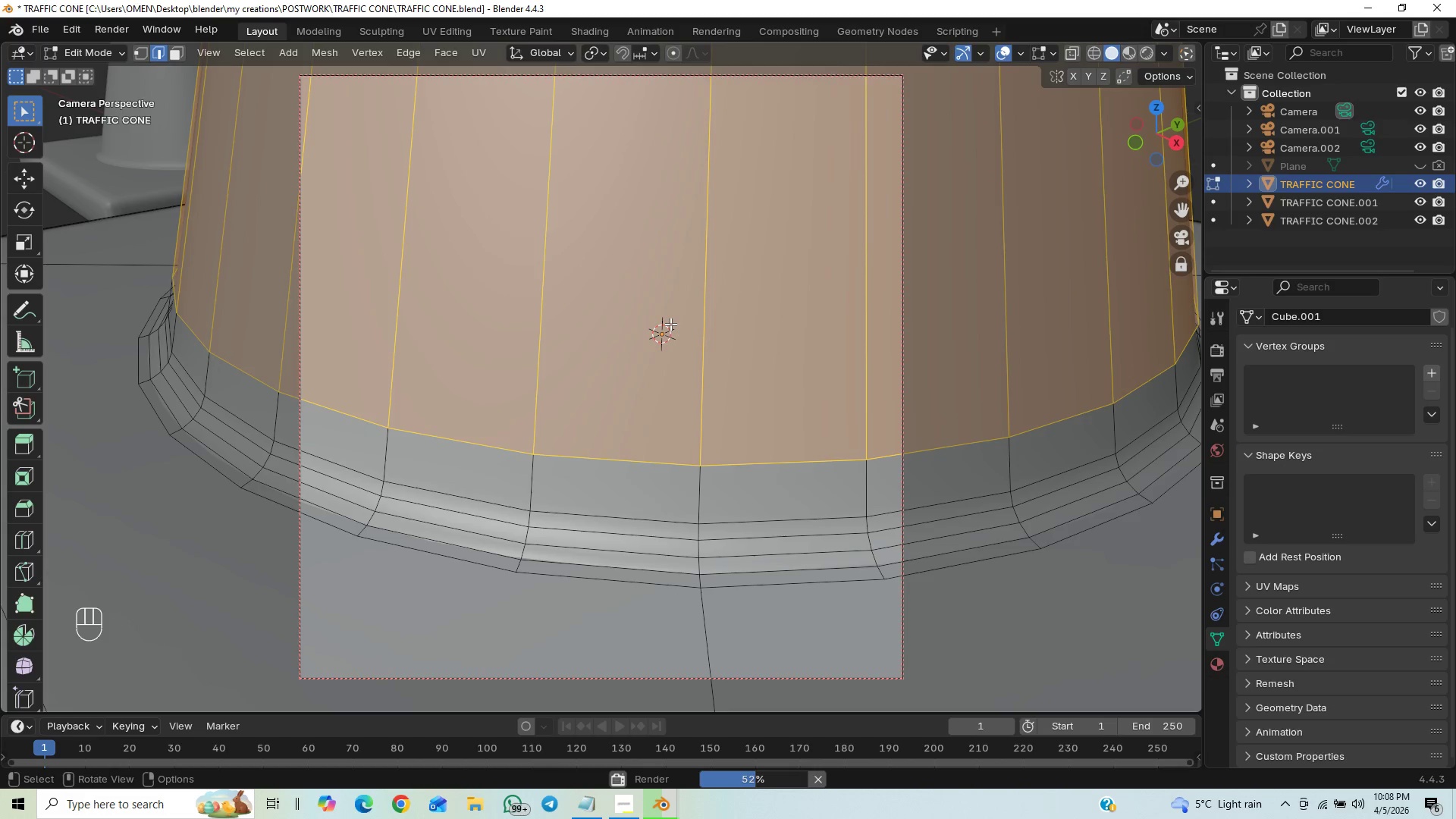 
key(Tab)
 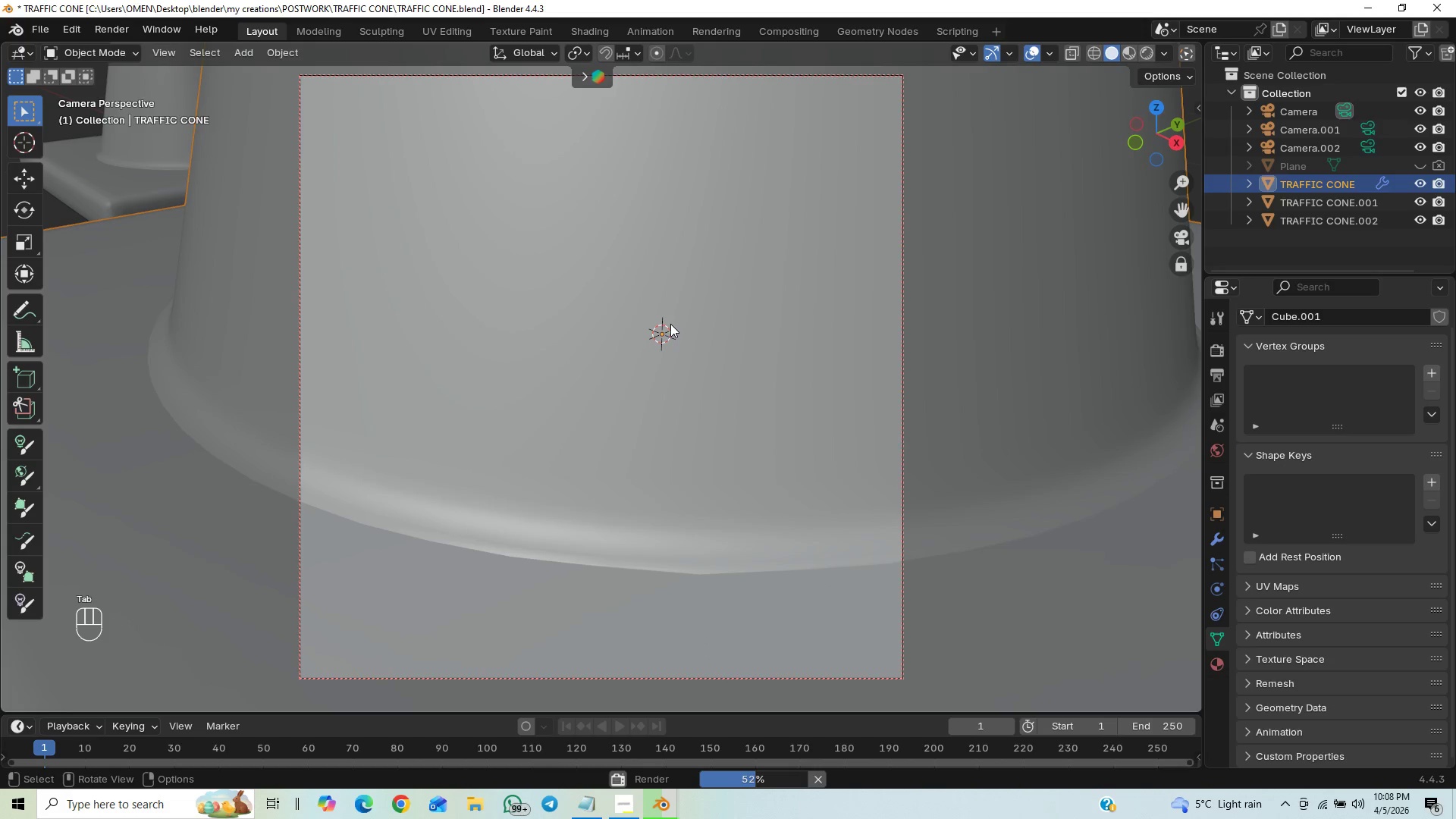 
key(Tab)
 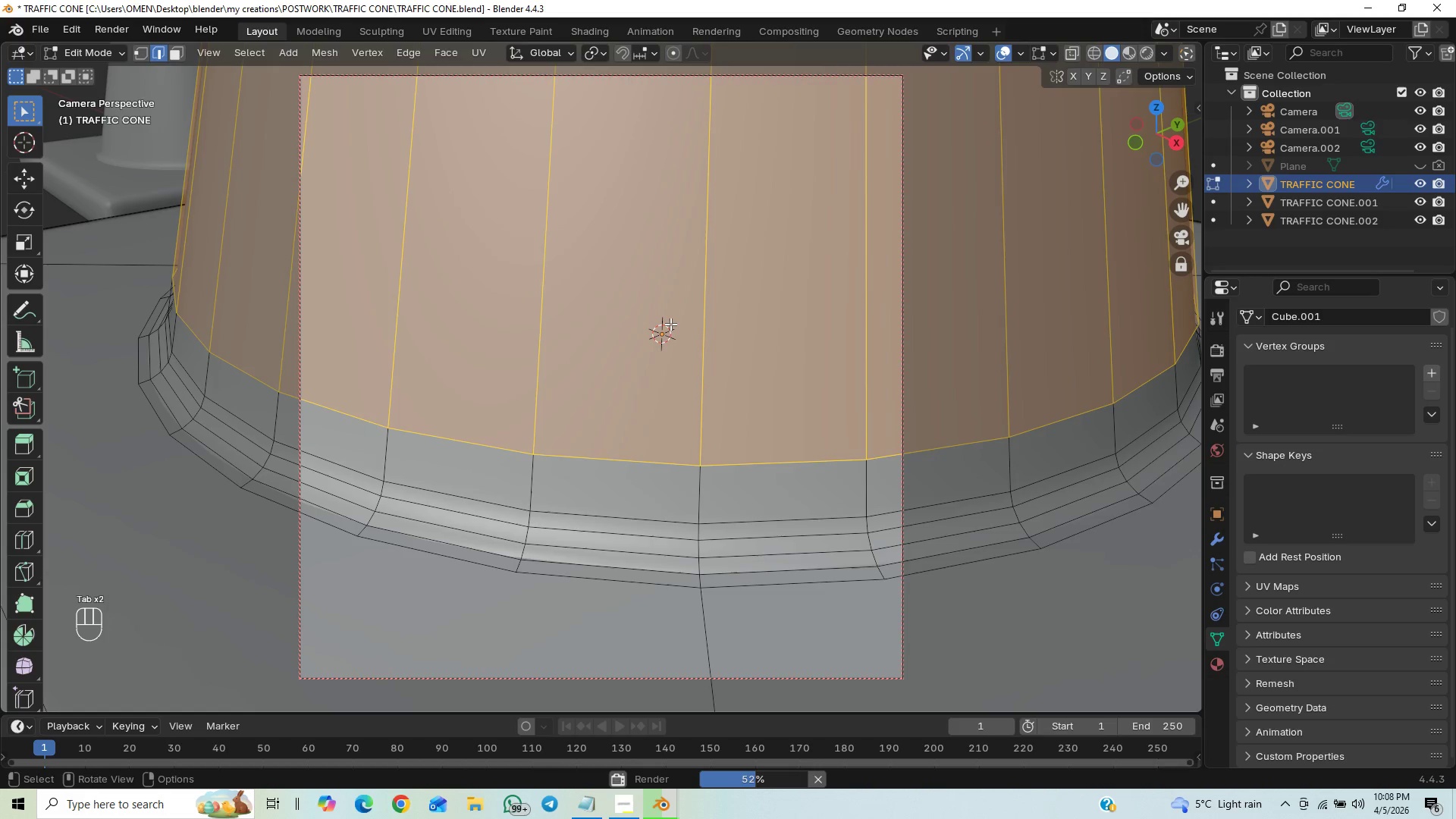 
key(Tab)
 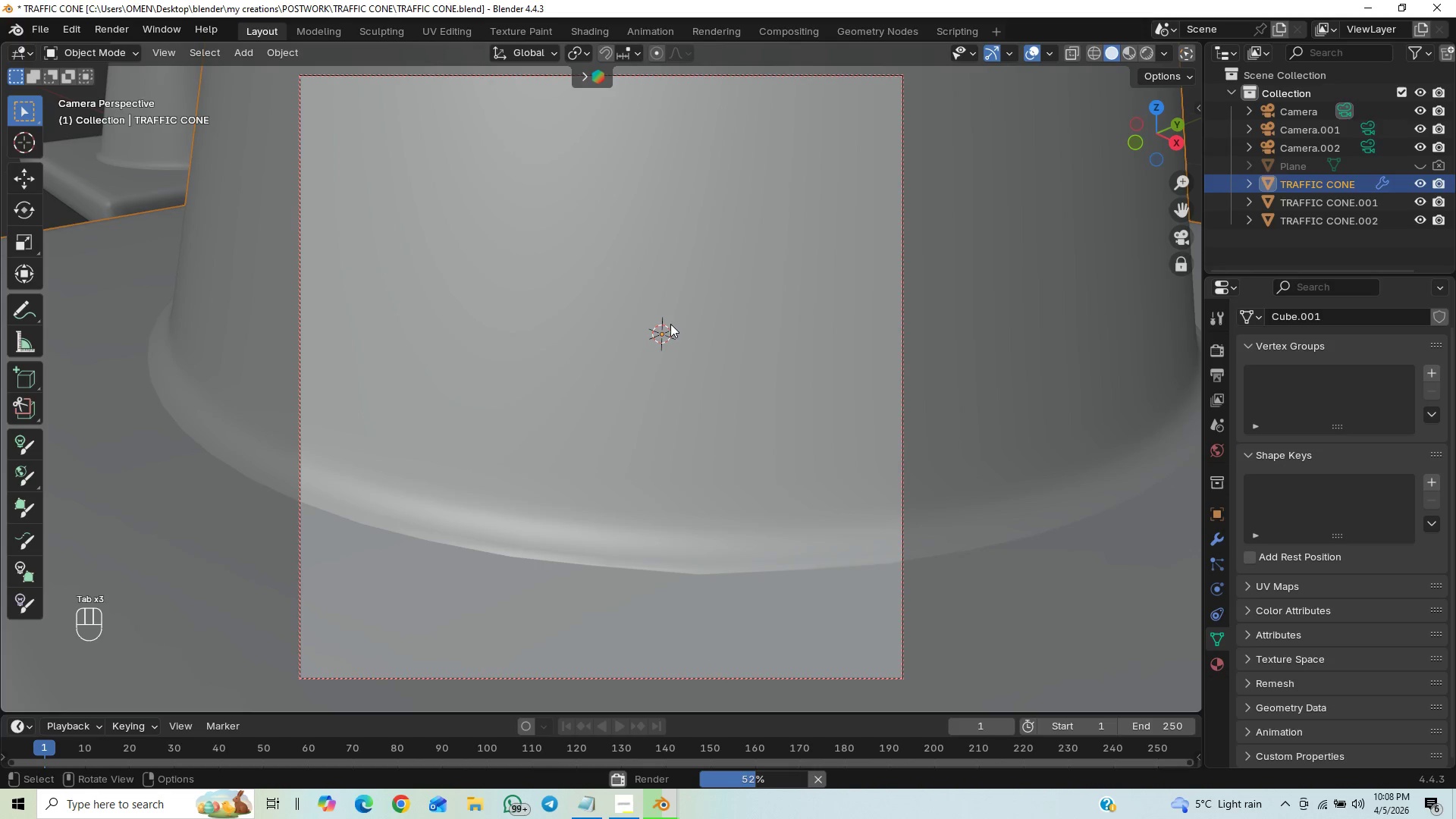 
key(Tab)
 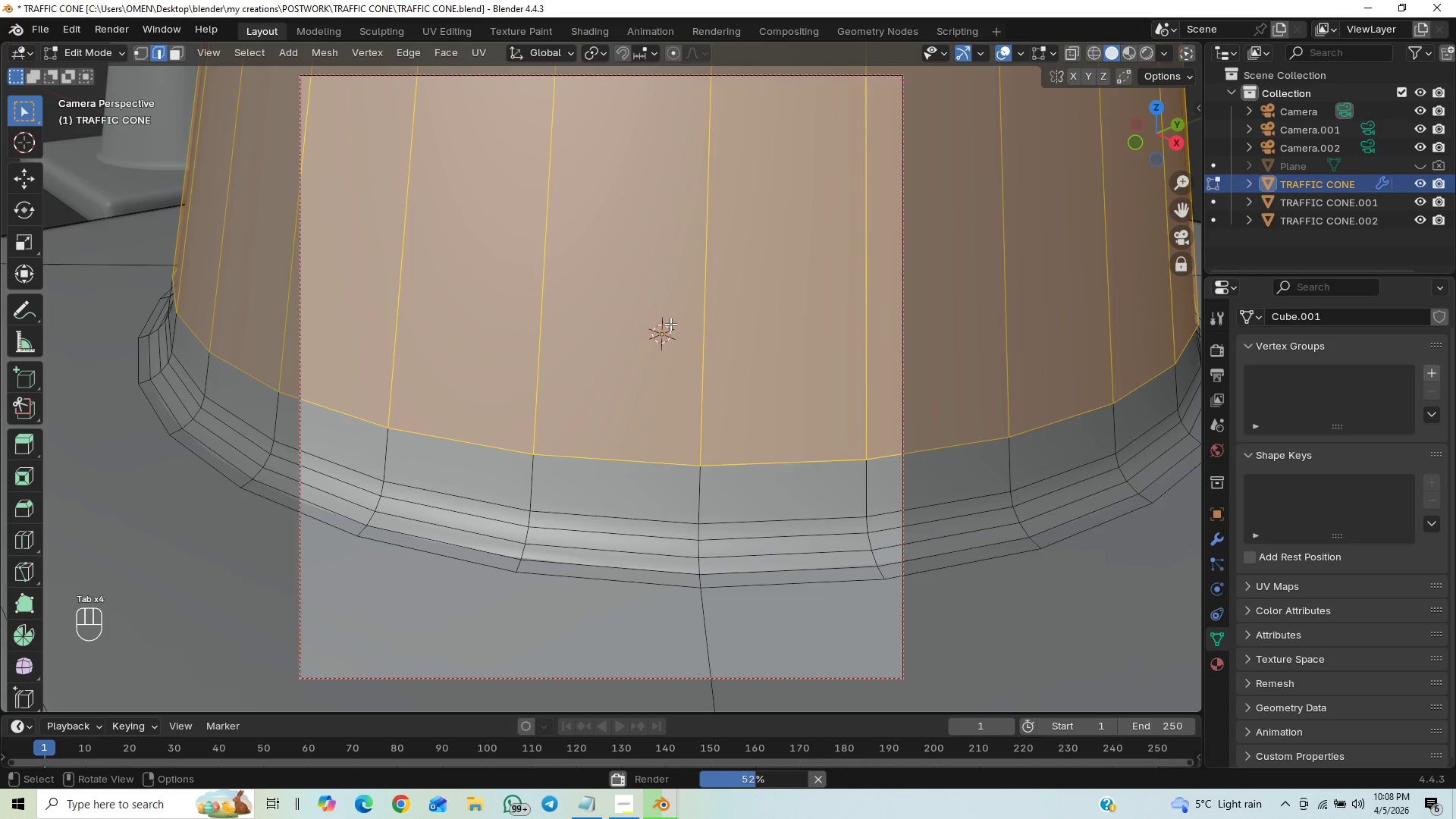 
scroll: coordinate [670, 324], scroll_direction: down, amount: 1.0
 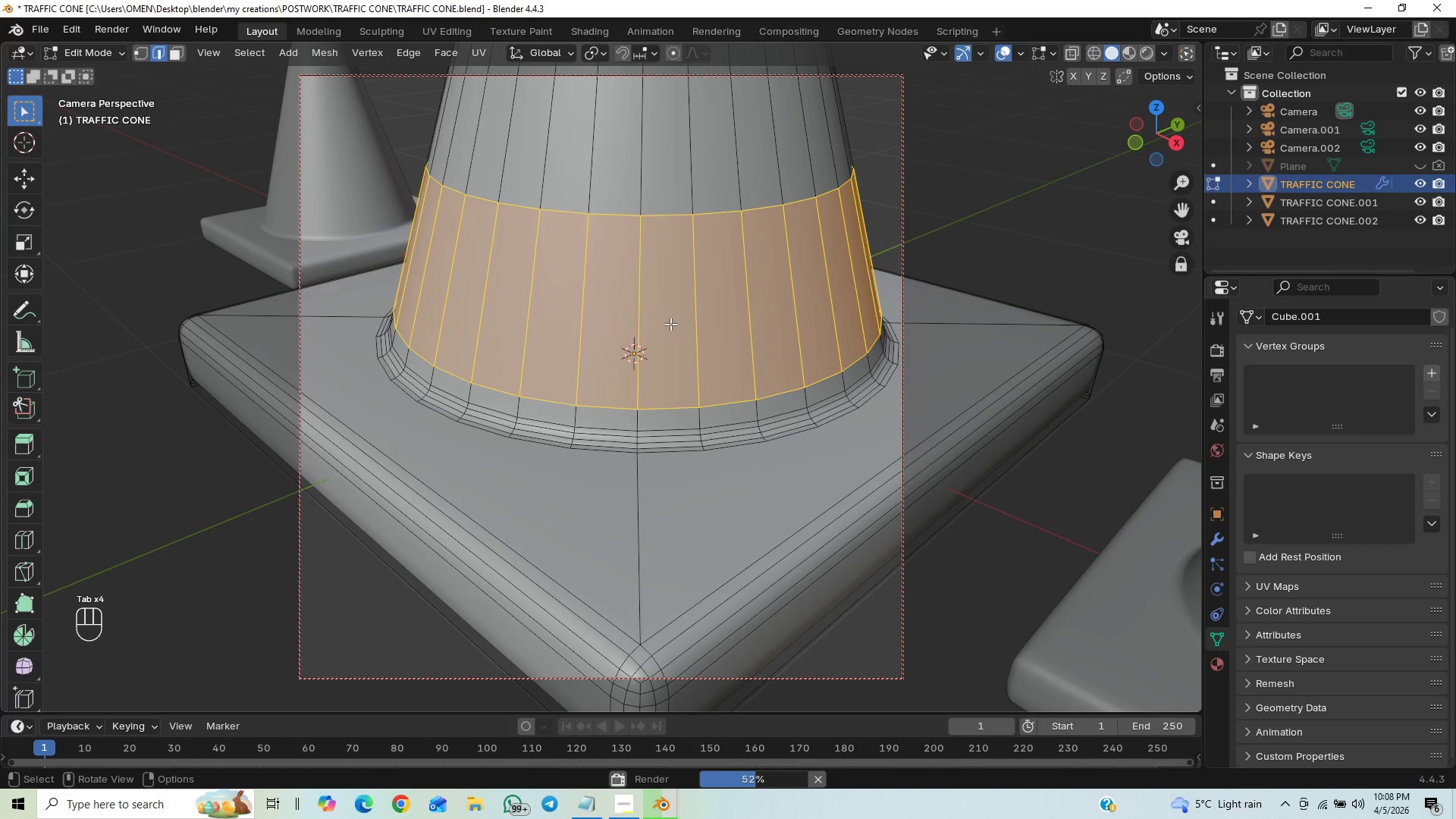 
key(Tab)
 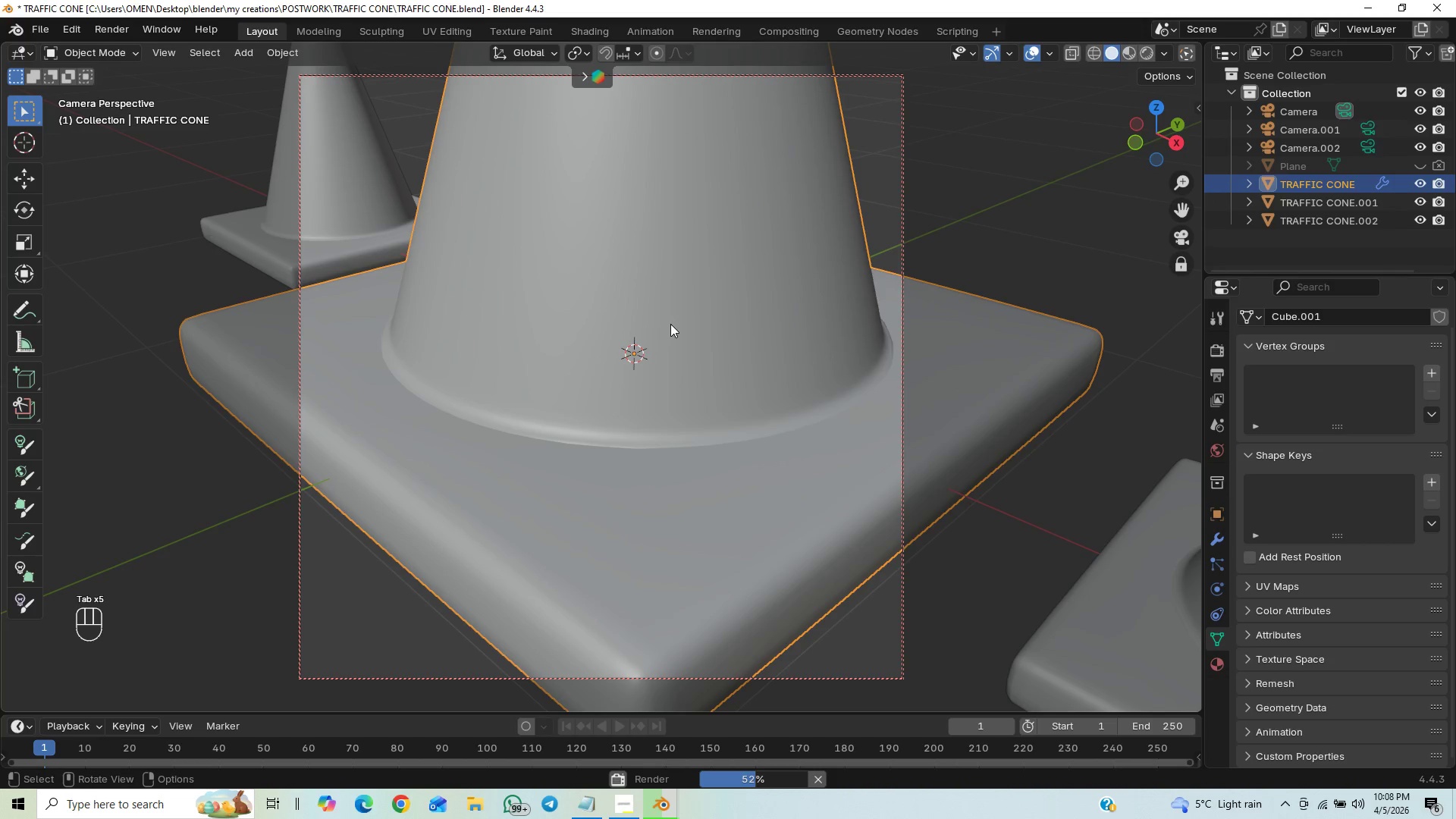 
scroll: coordinate [670, 324], scroll_direction: down, amount: 39.0
 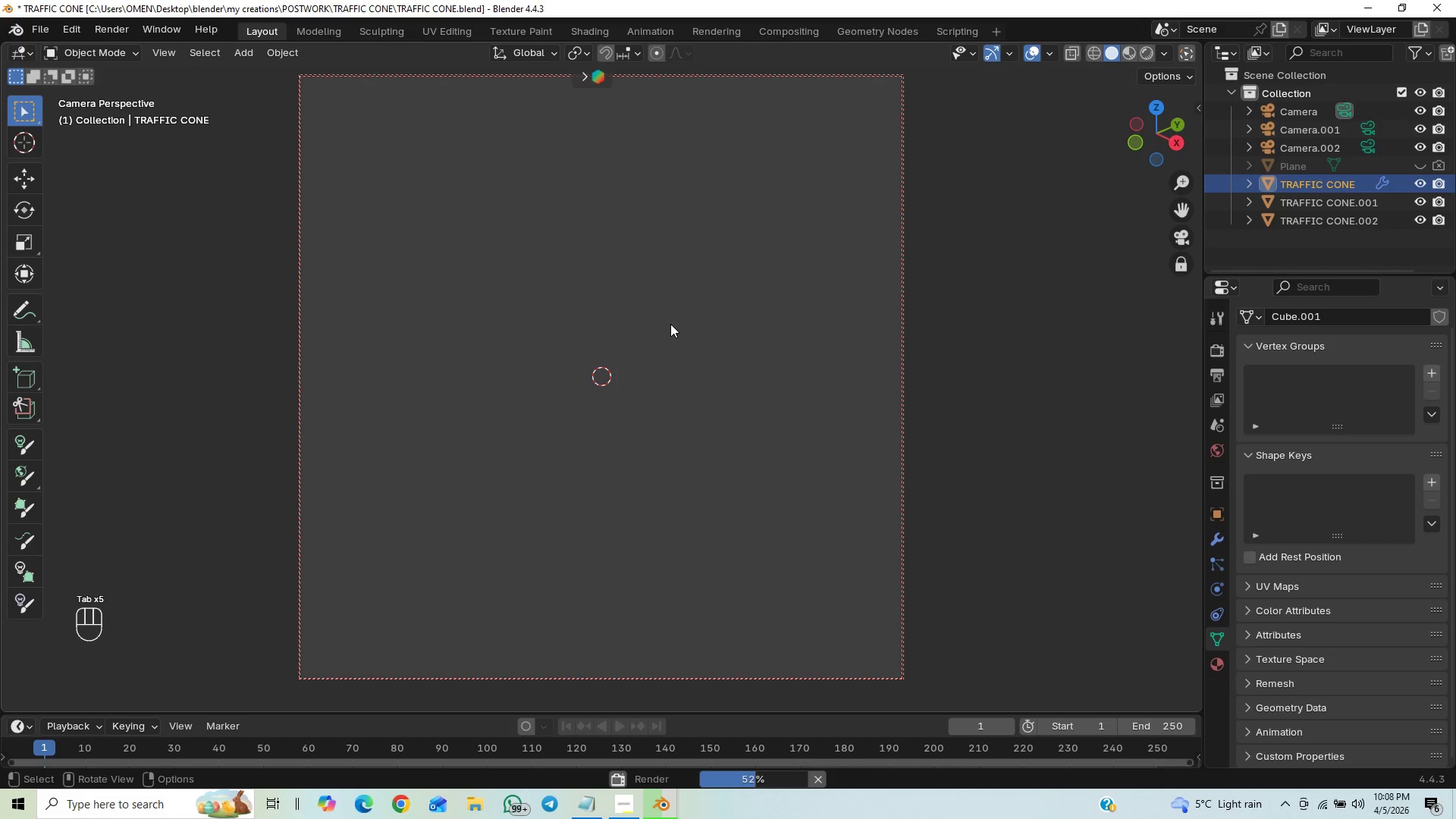 
scroll: coordinate [670, 324], scroll_direction: up, amount: 37.0
 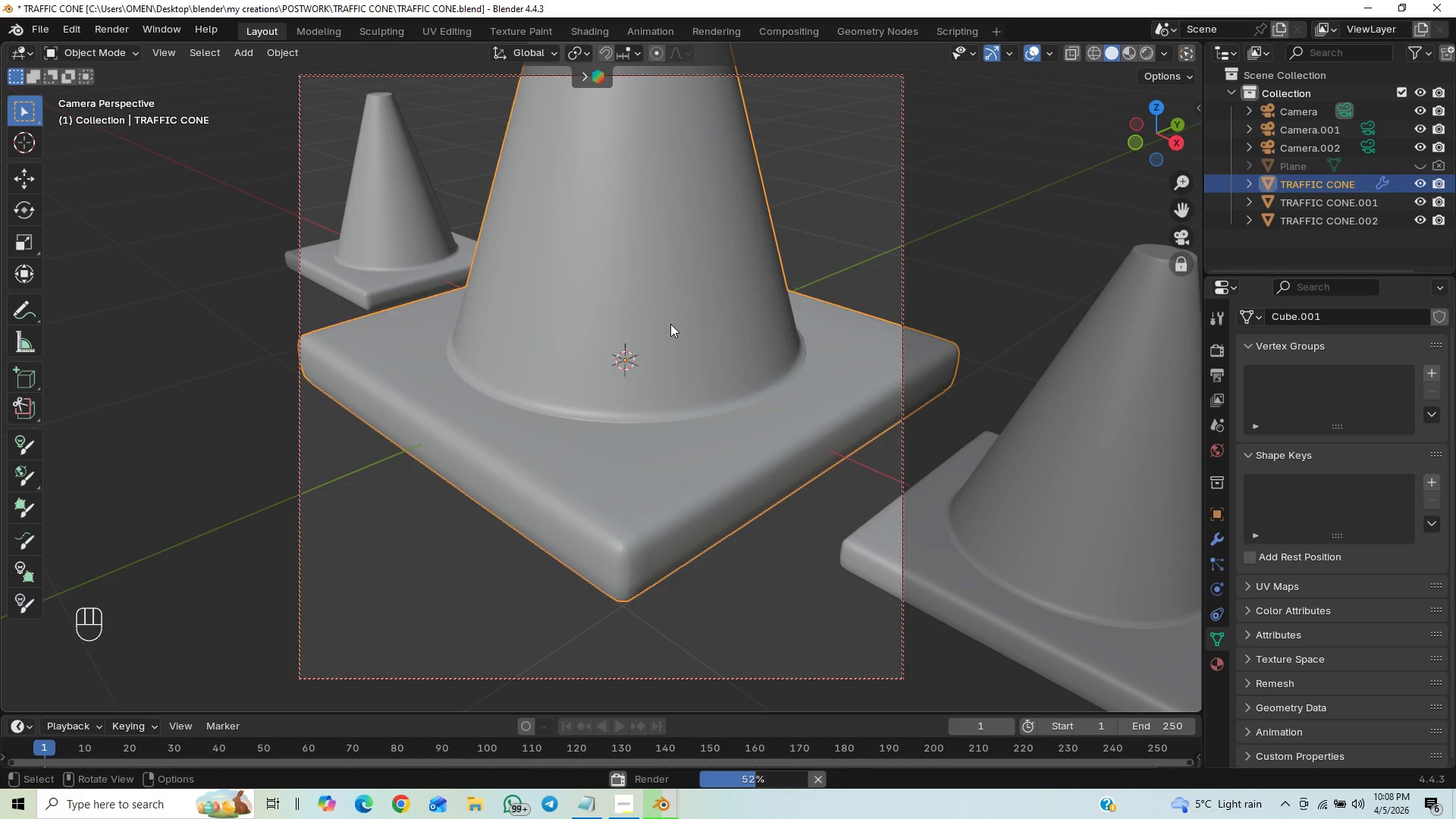 
key(Control+Z)
 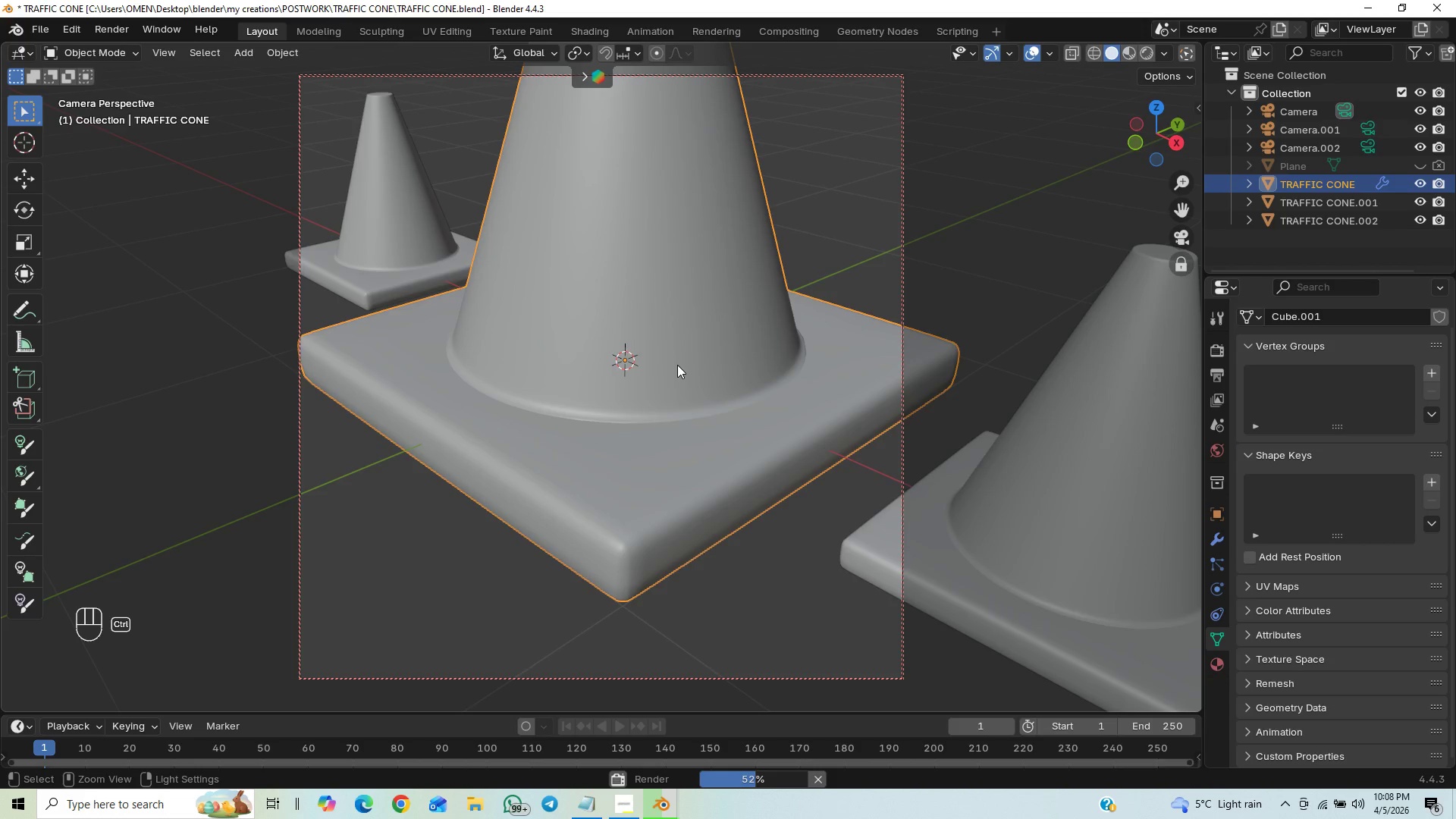 
key(Control+Z)
 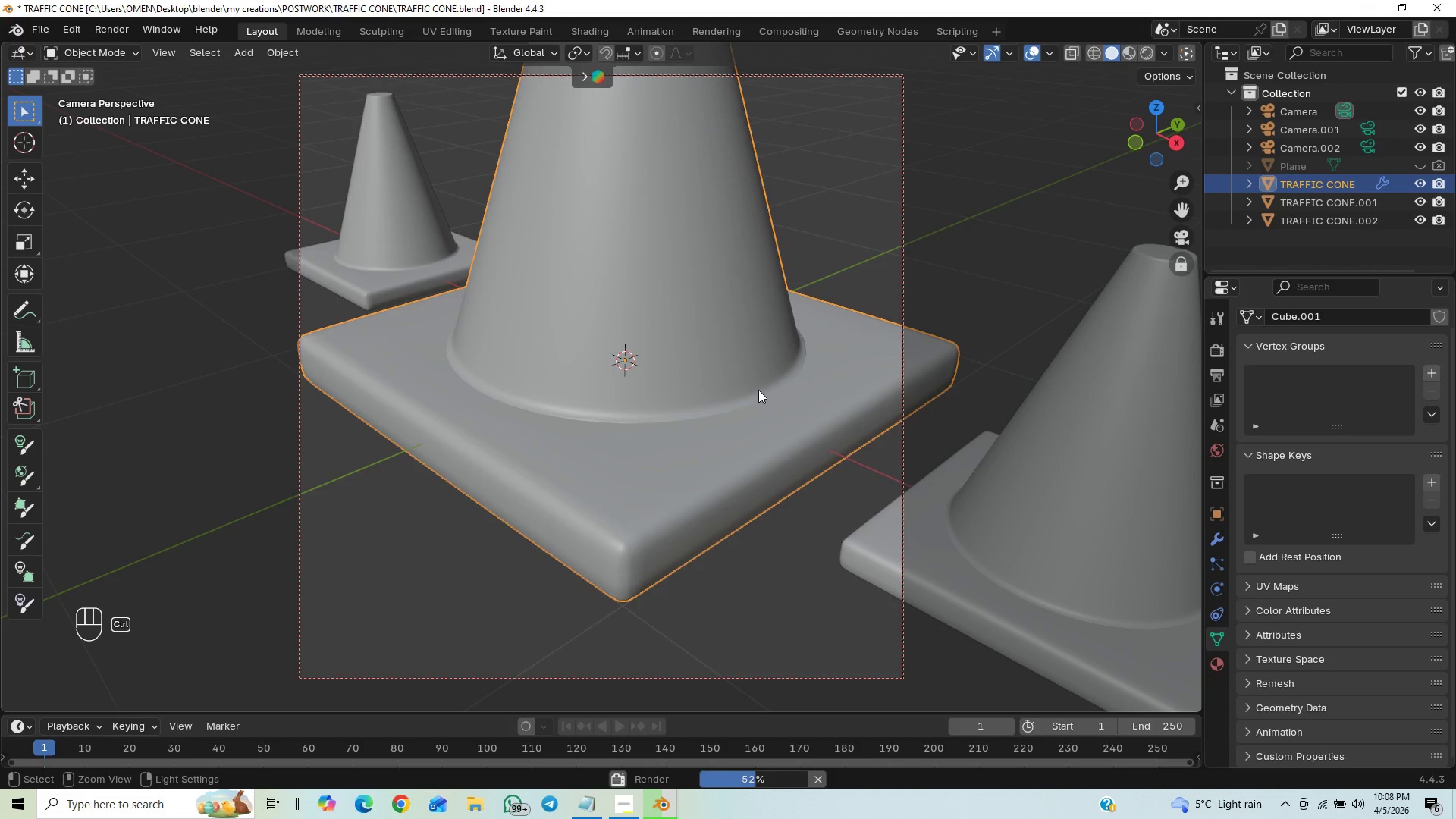 
key(Control+Shift+Z)
 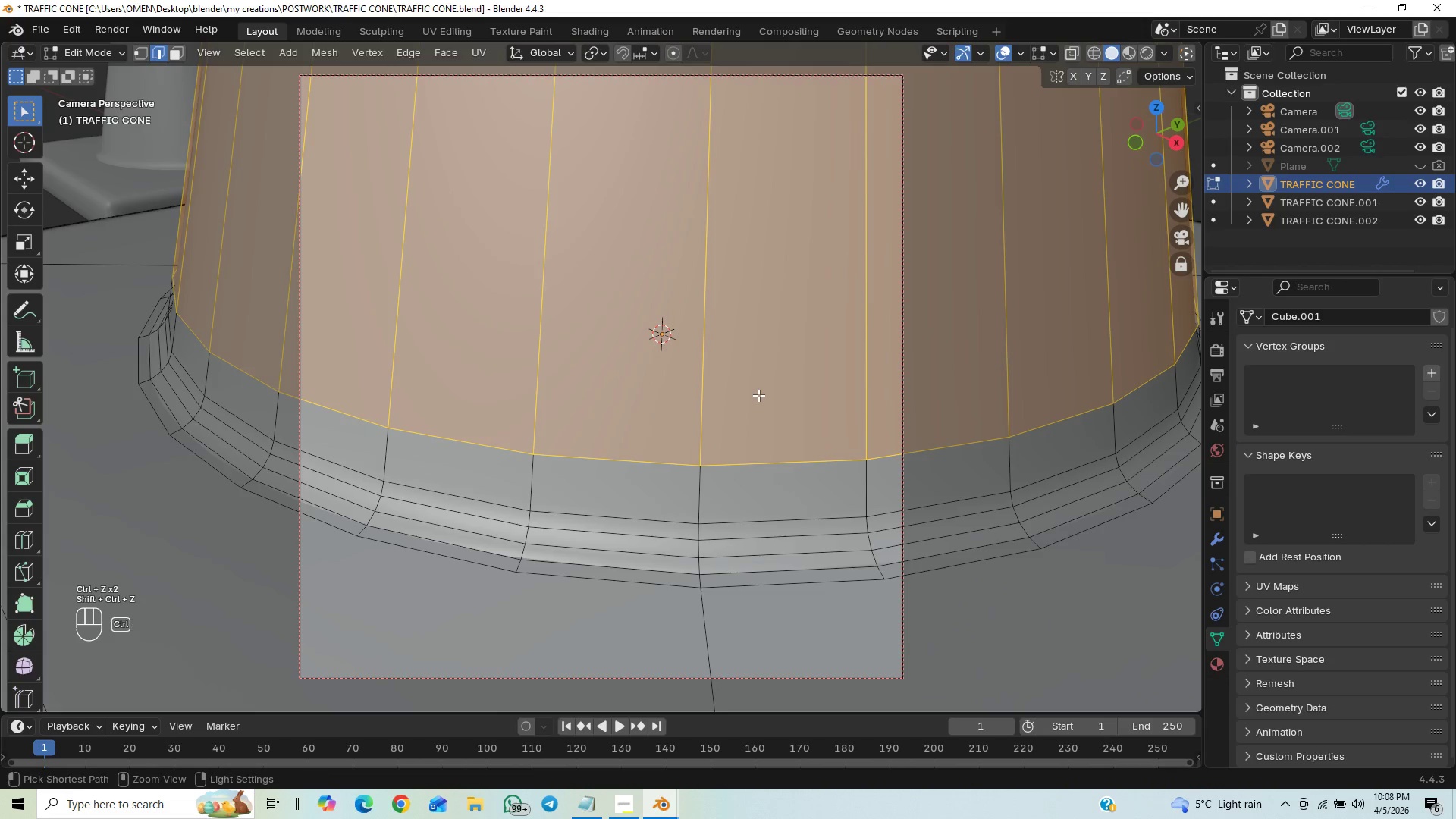 
scroll: coordinate [632, 582], scroll_direction: down, amount: 8.0
 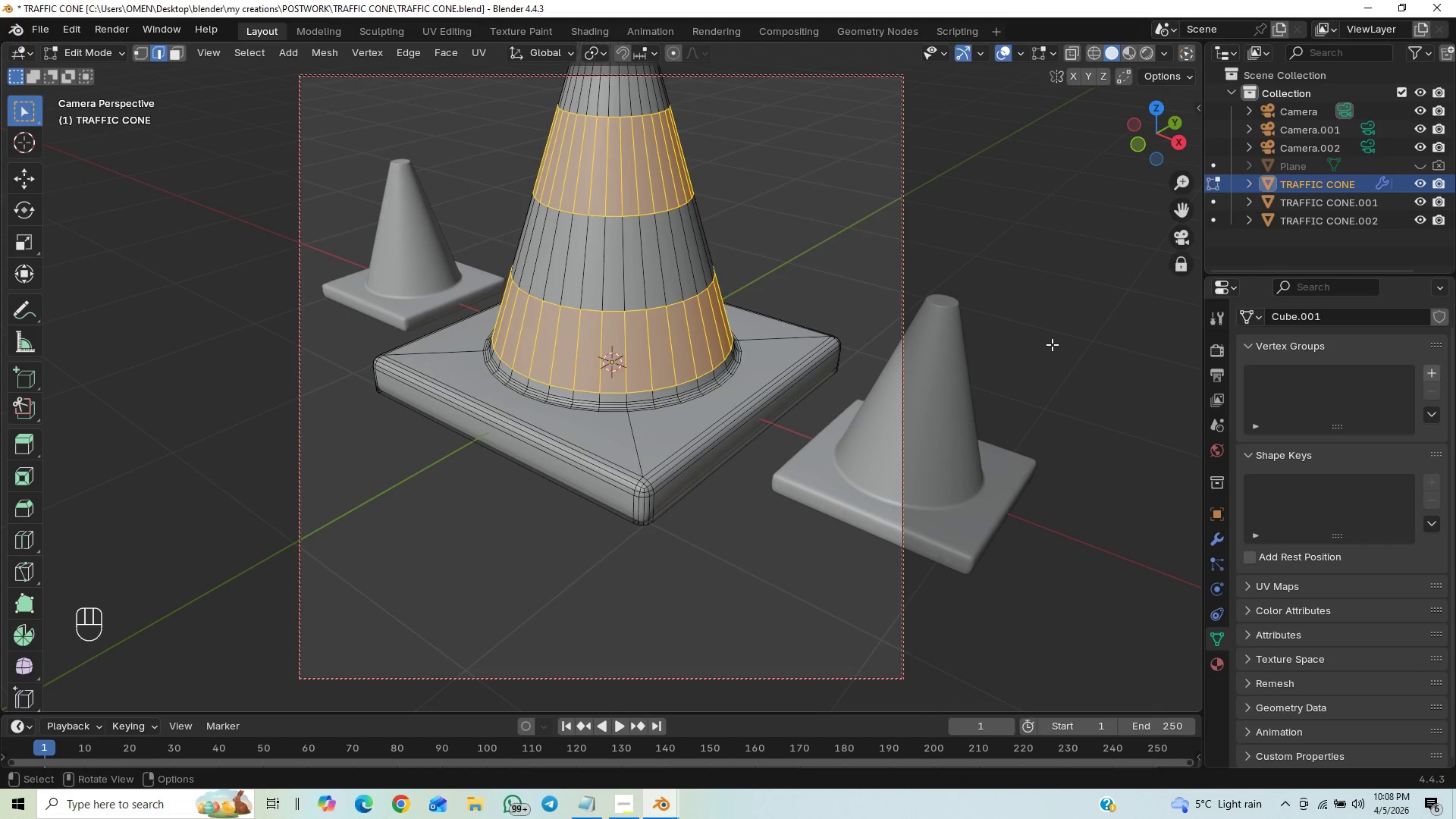 
key(Control+Z)
 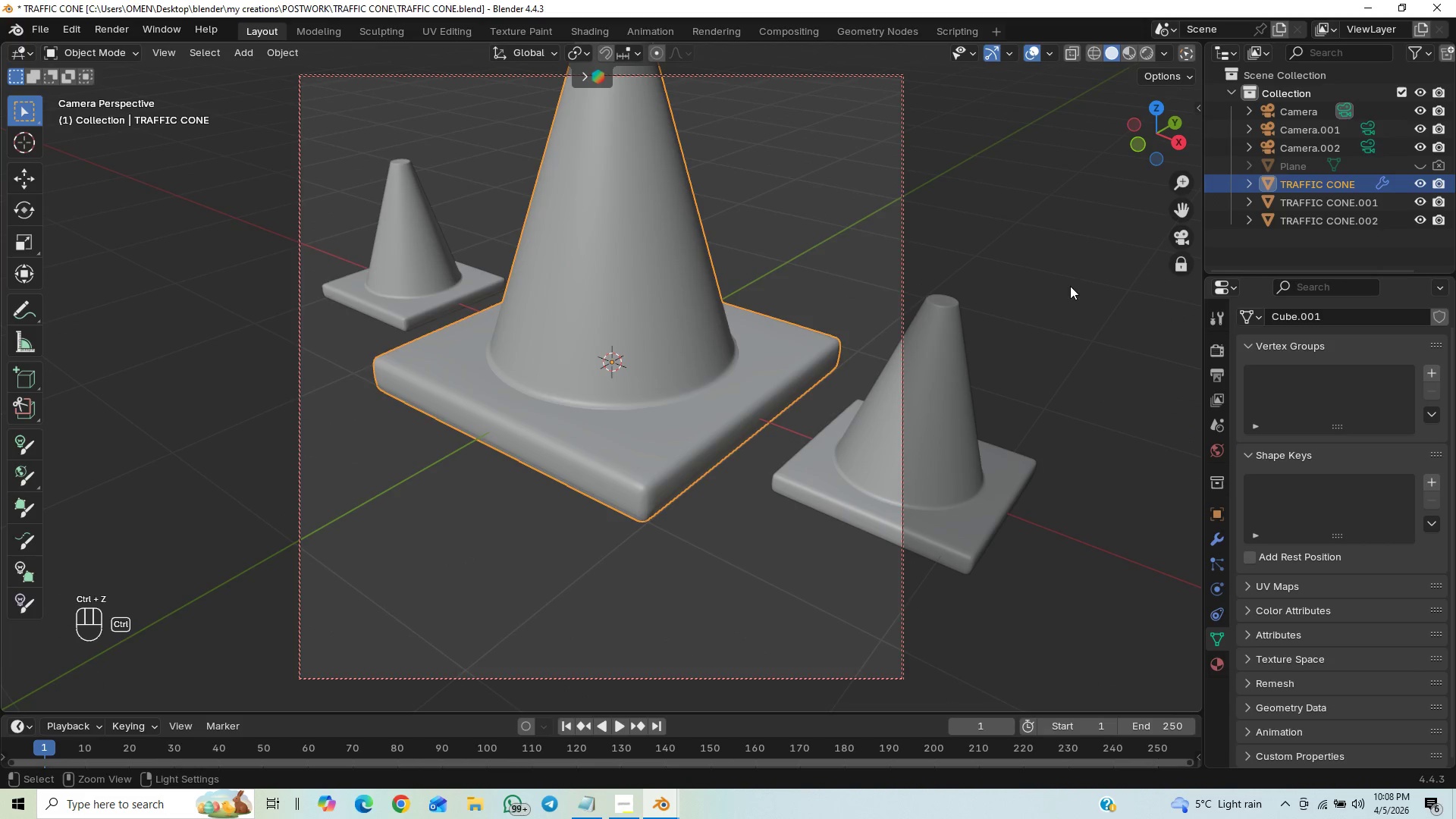 
key(Control+Z)
 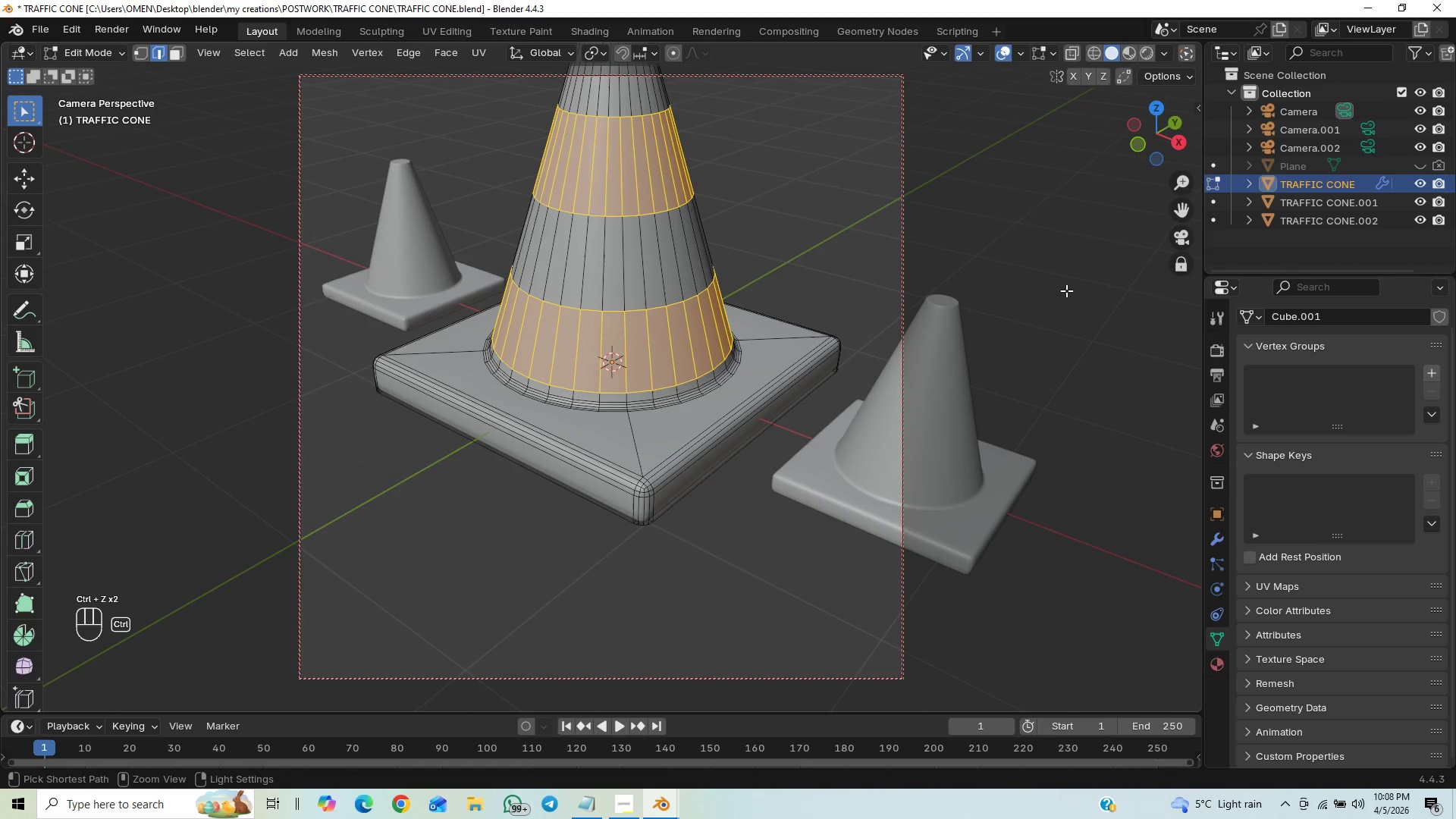 
key(Control+Z)
 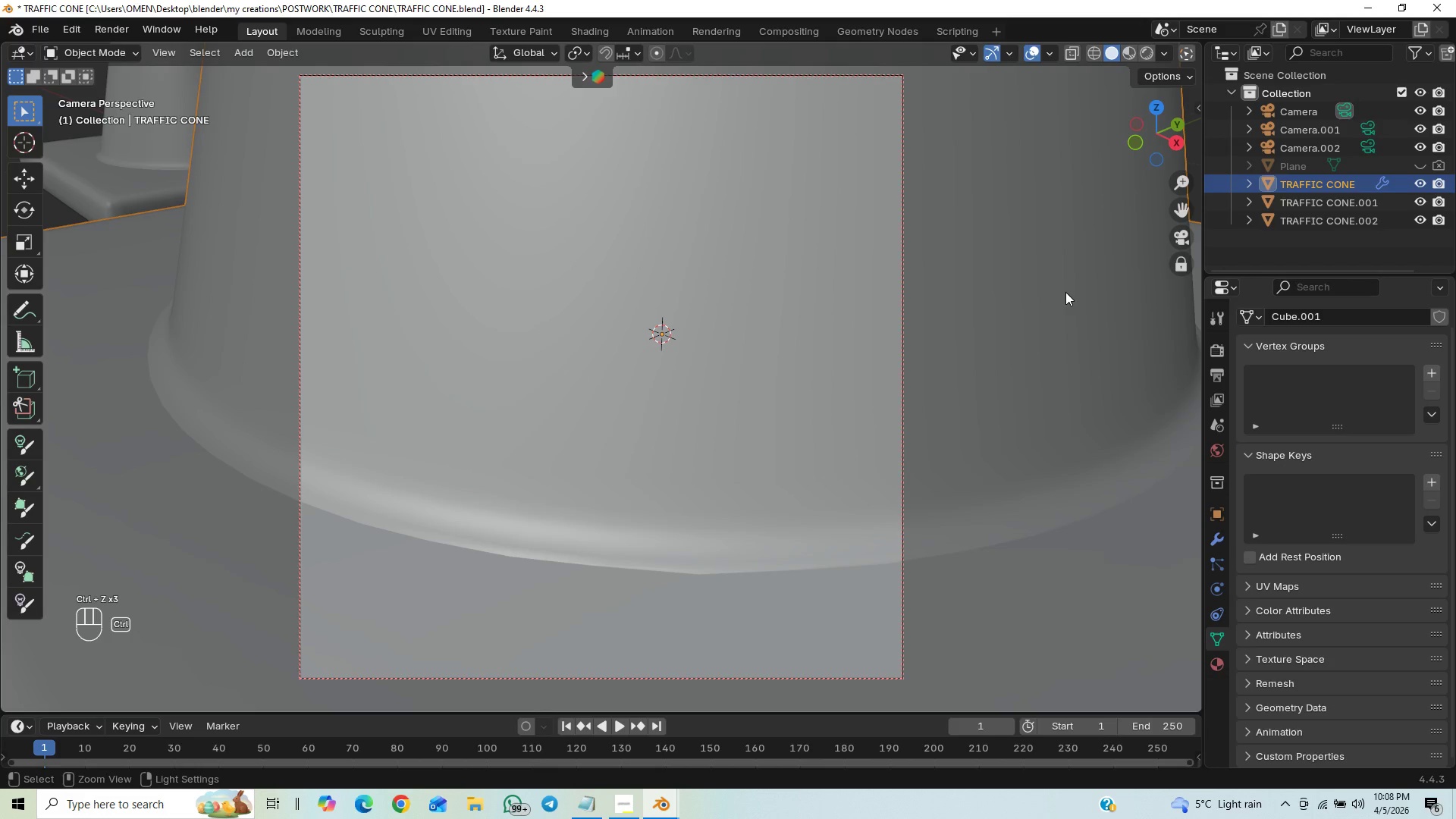 
key(Control+Z)
 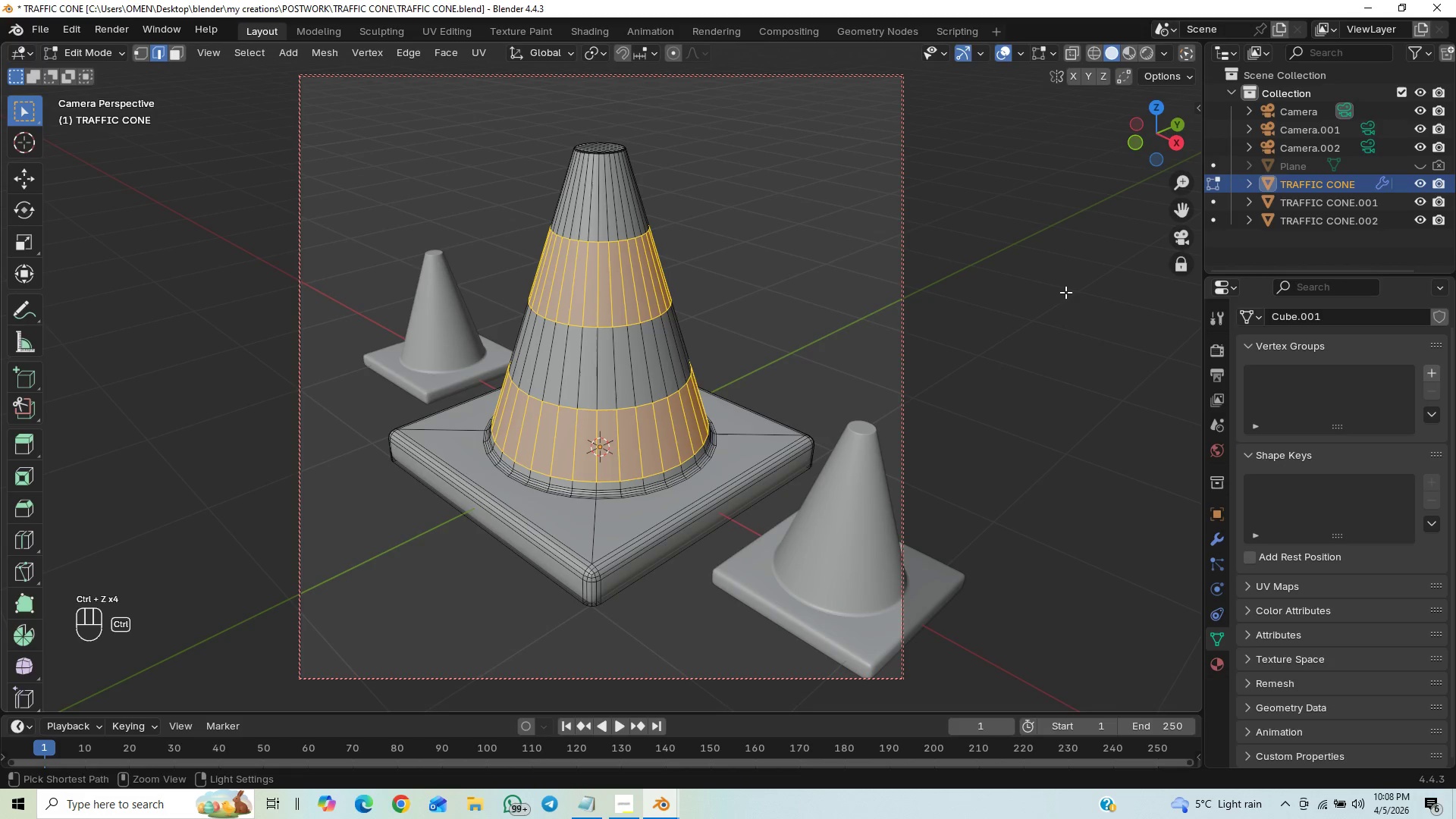 
key(Control+Z)
 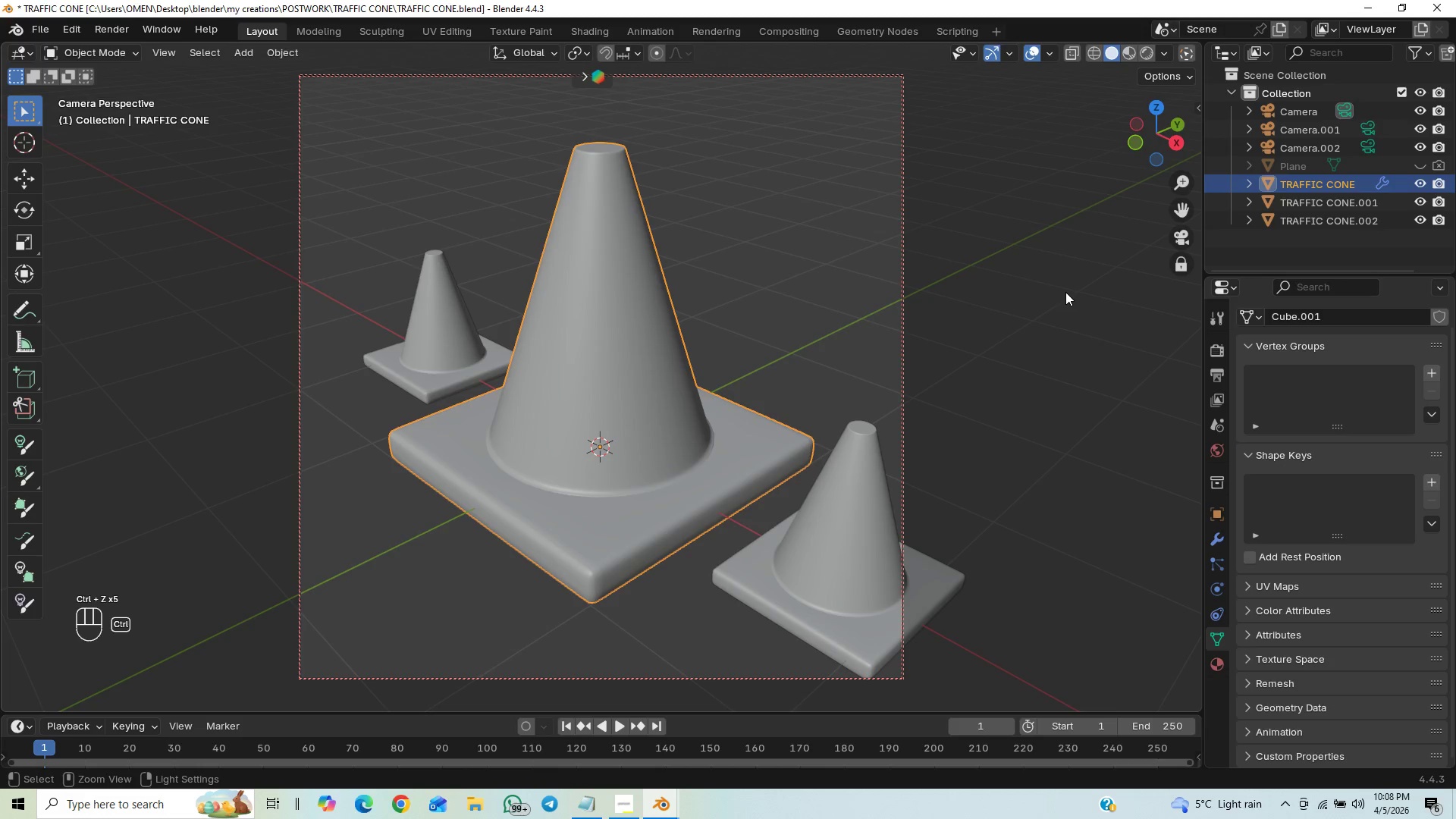 
key(Control+Z)
 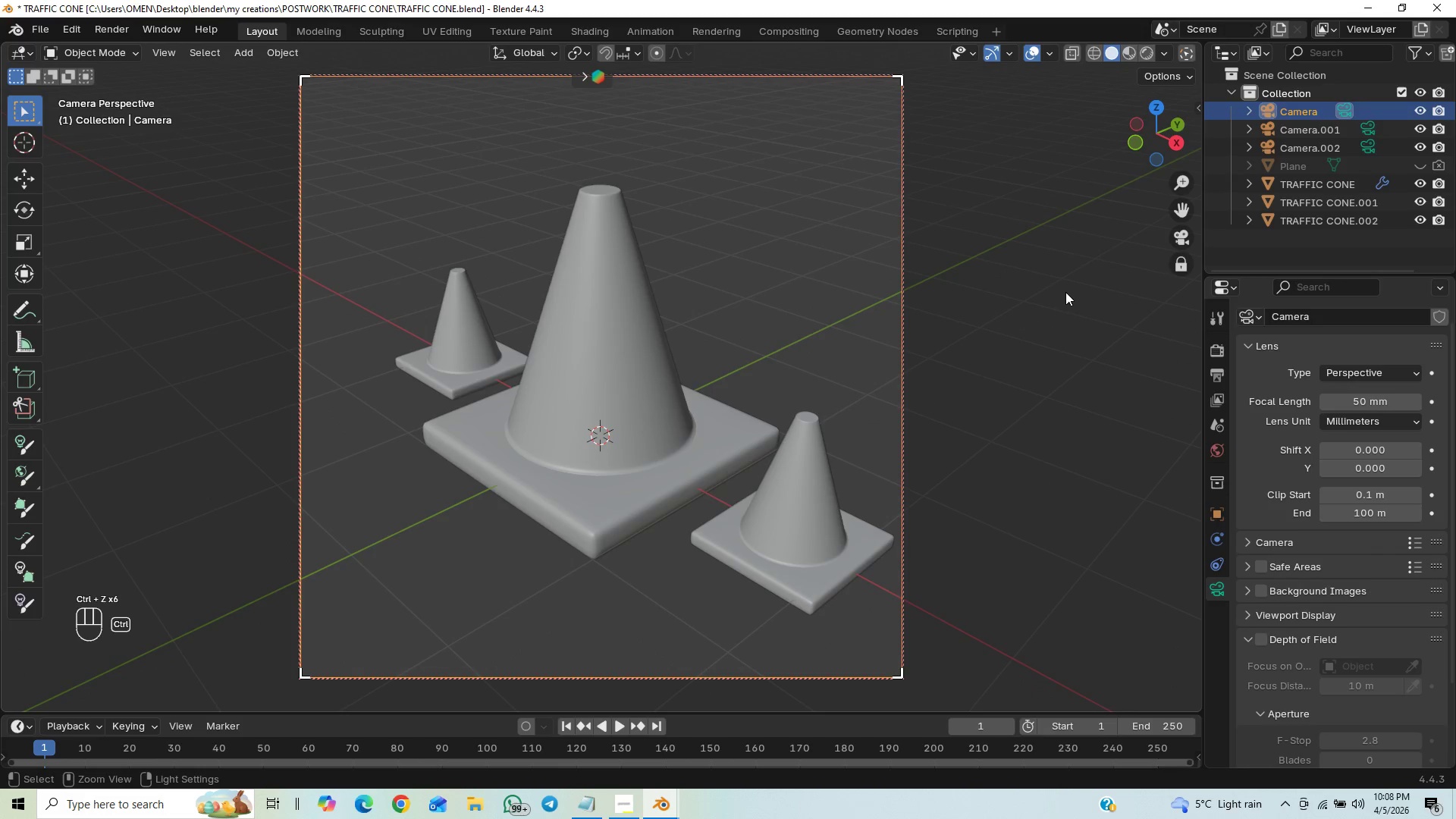 
key(Control+Z)
 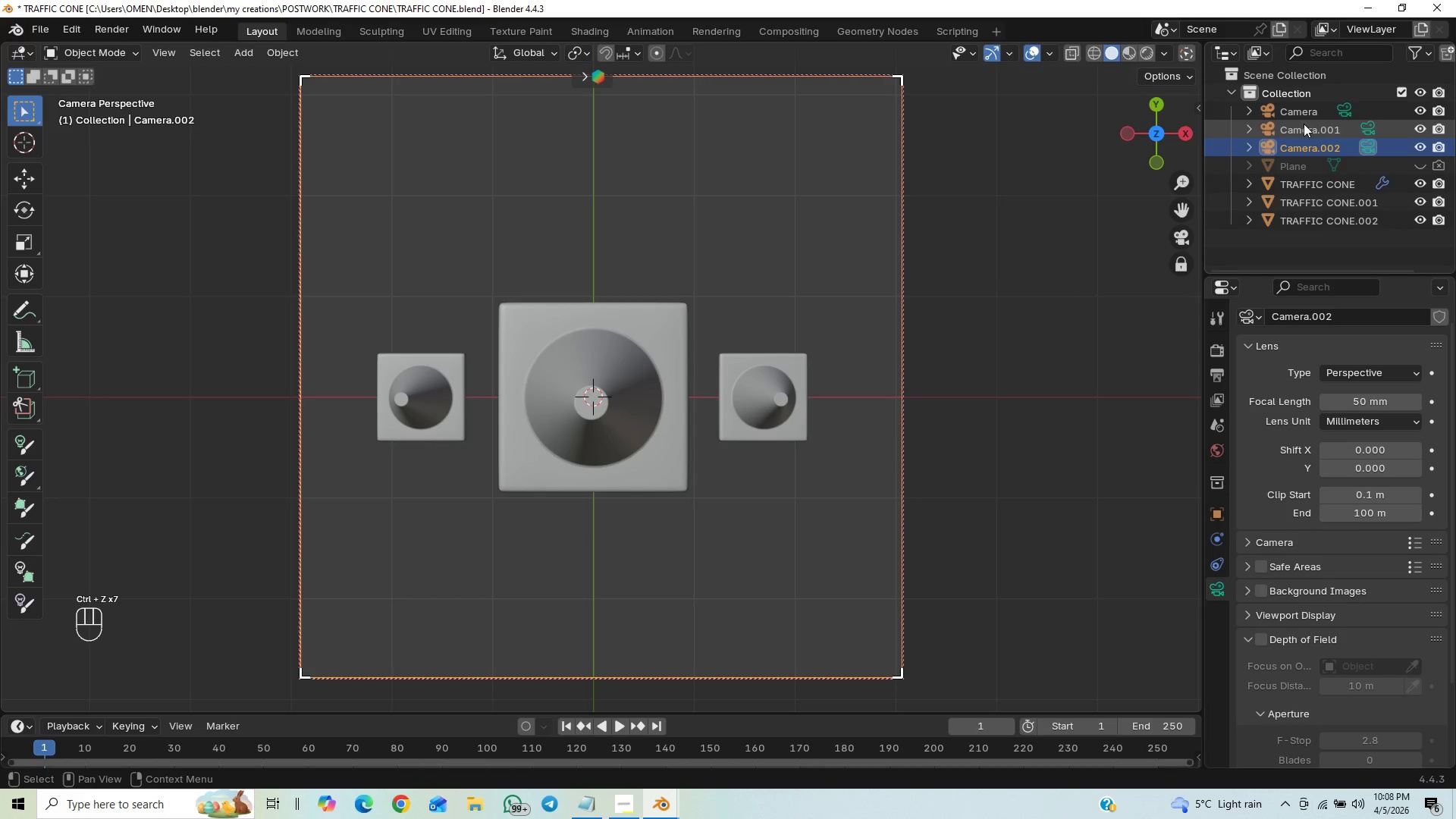 
left_click([1348, 109])
 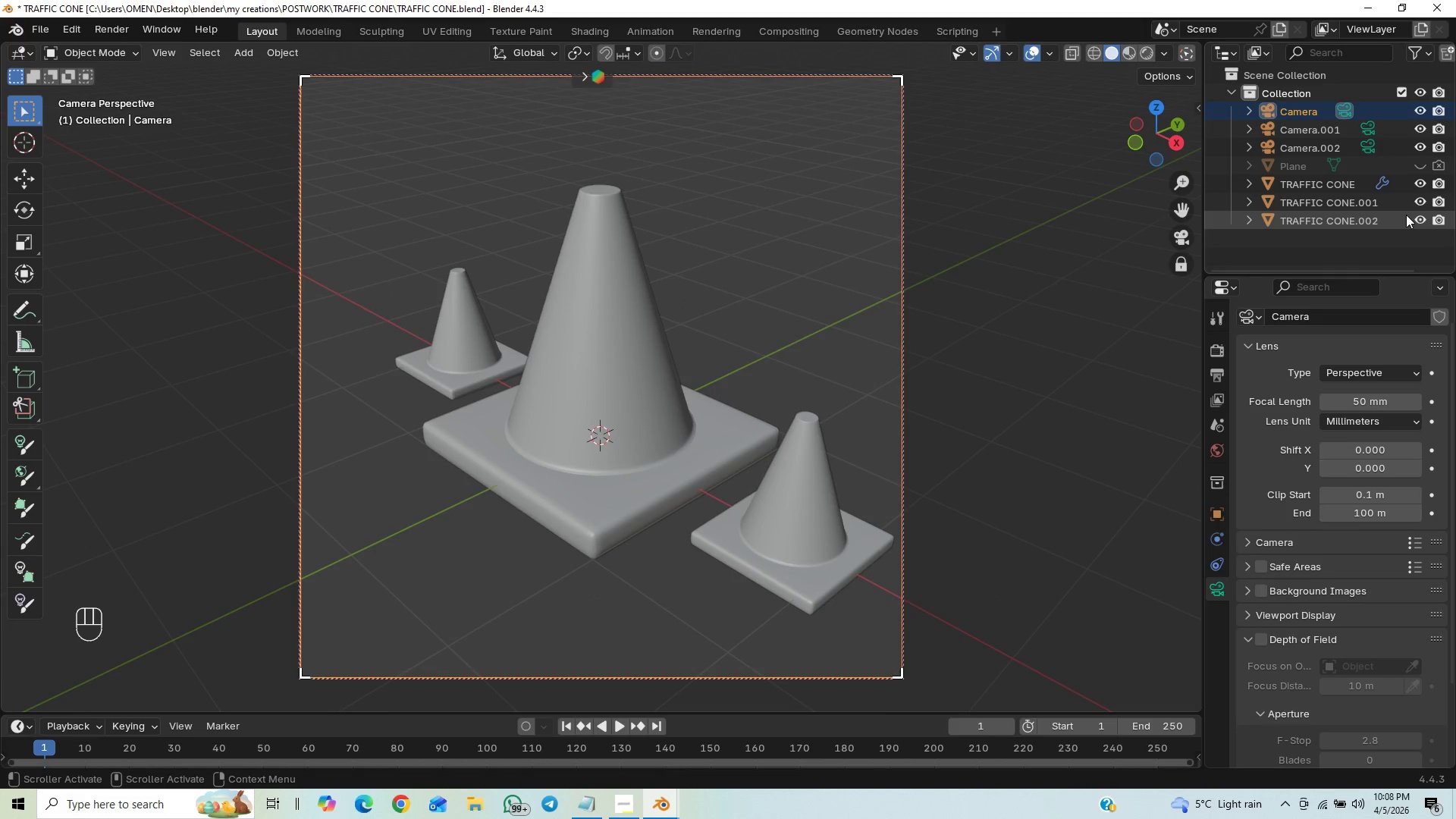 
wait(7.06)
 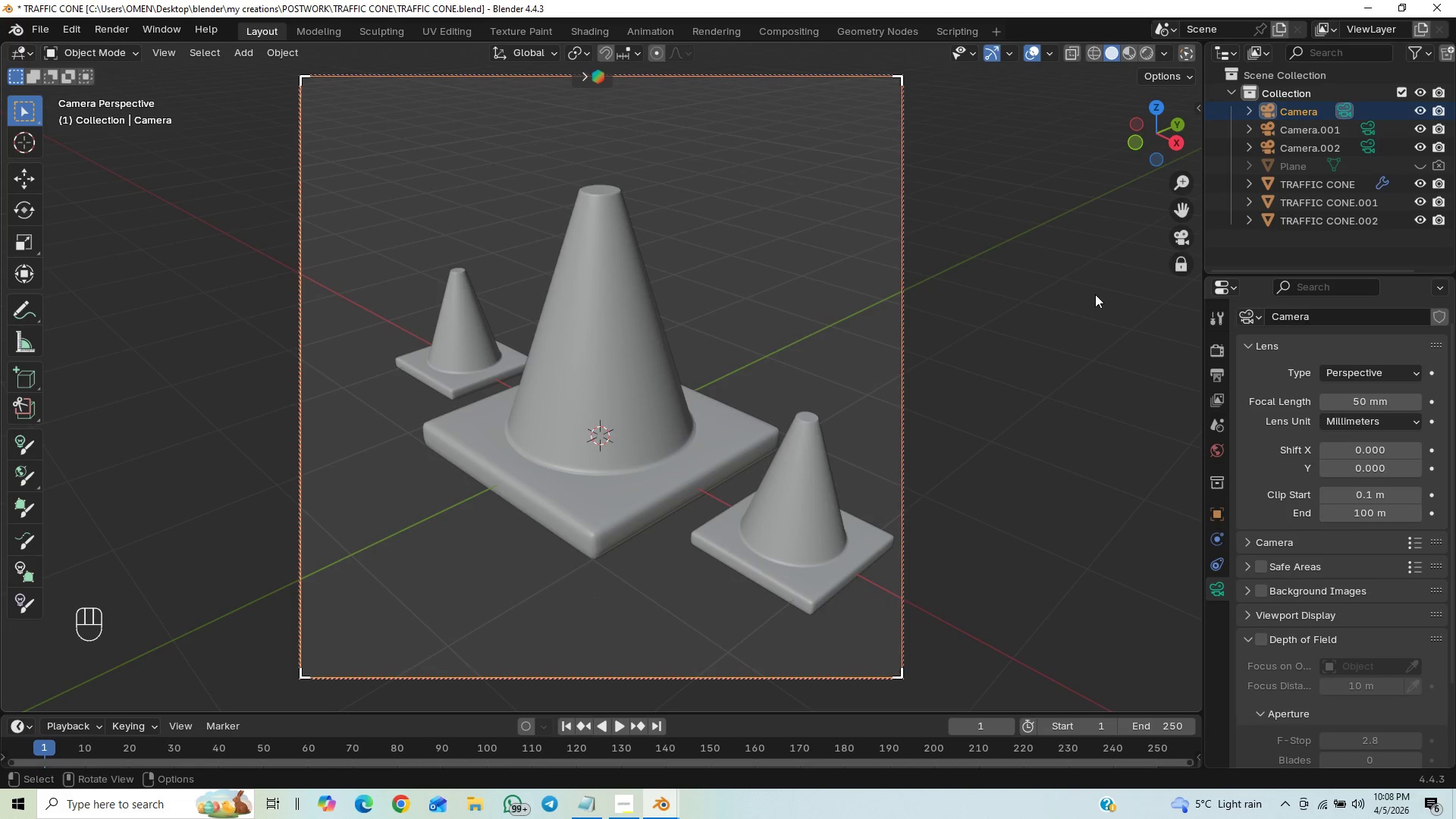 
left_click([1436, 218])
 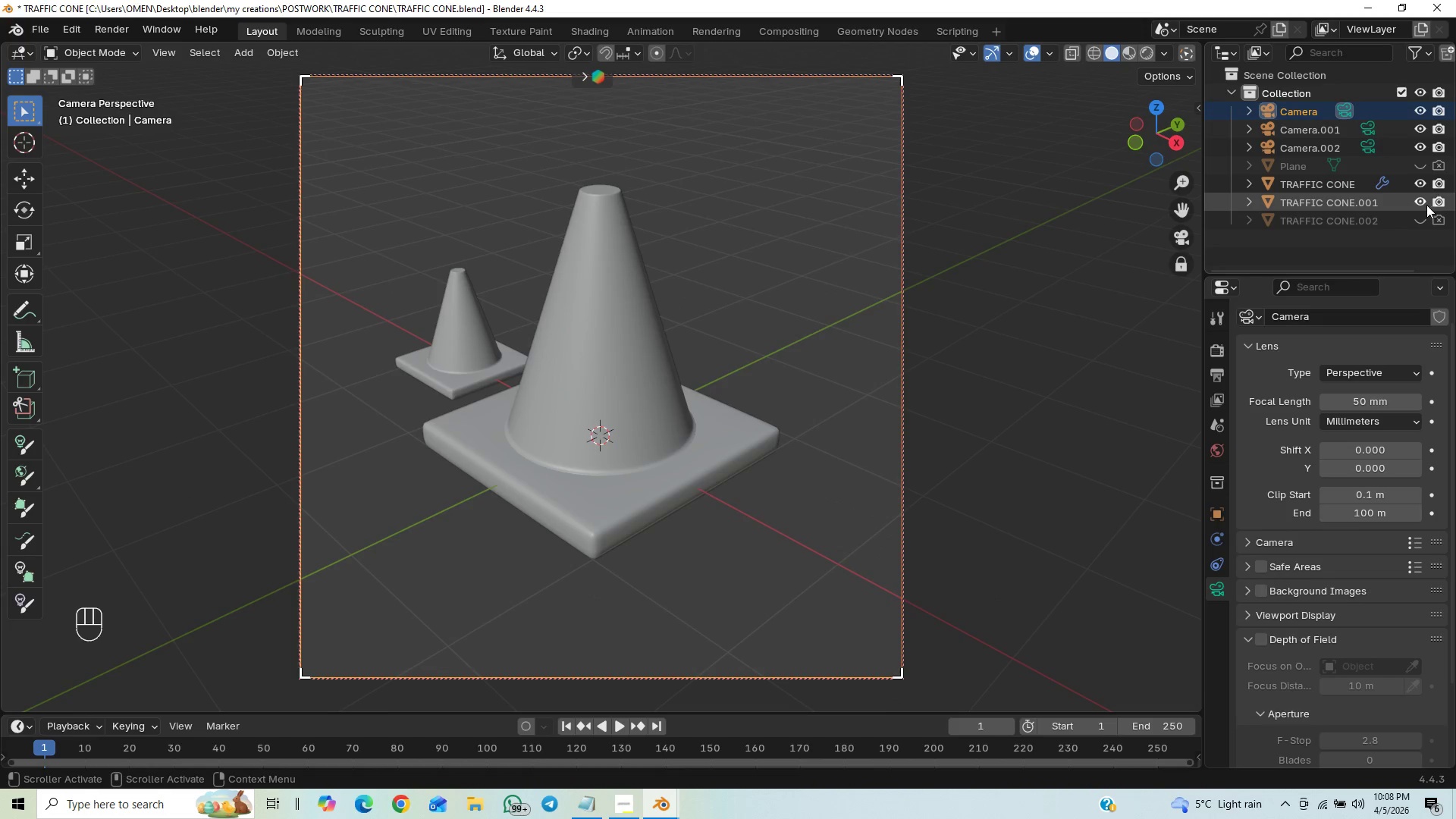 
left_click([1423, 204])
 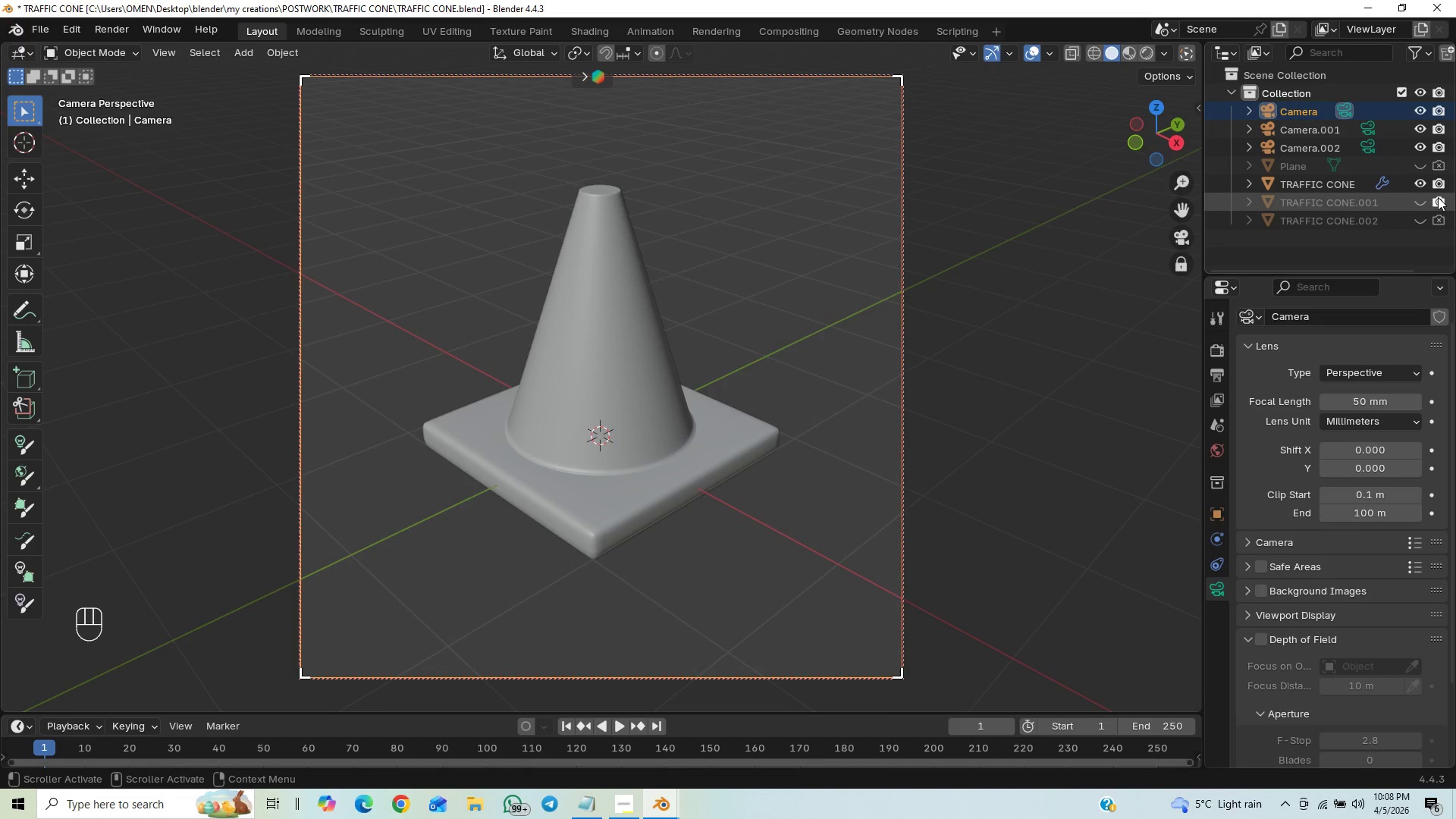 
left_click([1438, 201])
 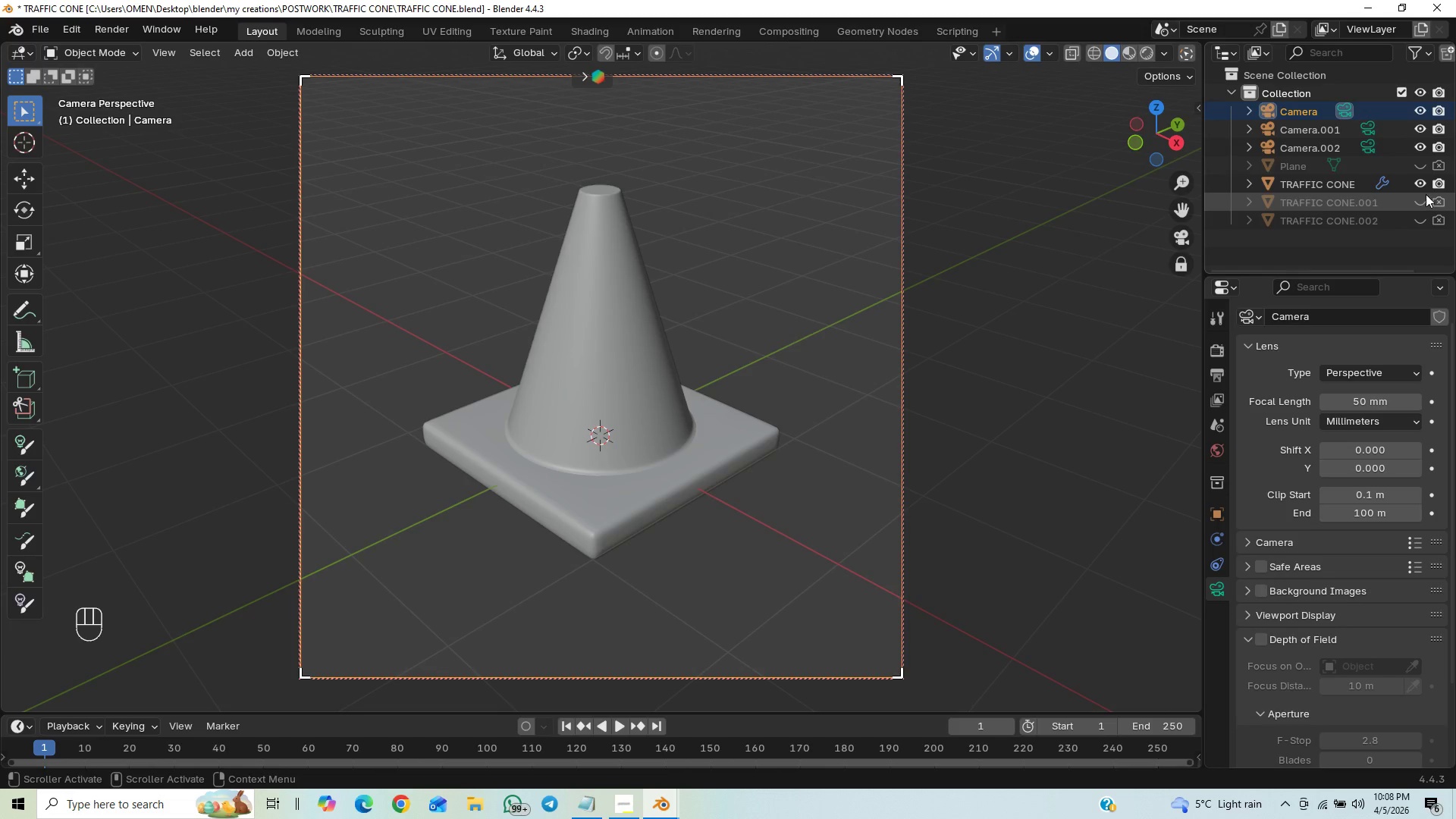 
mouse_move([1414, 201])
 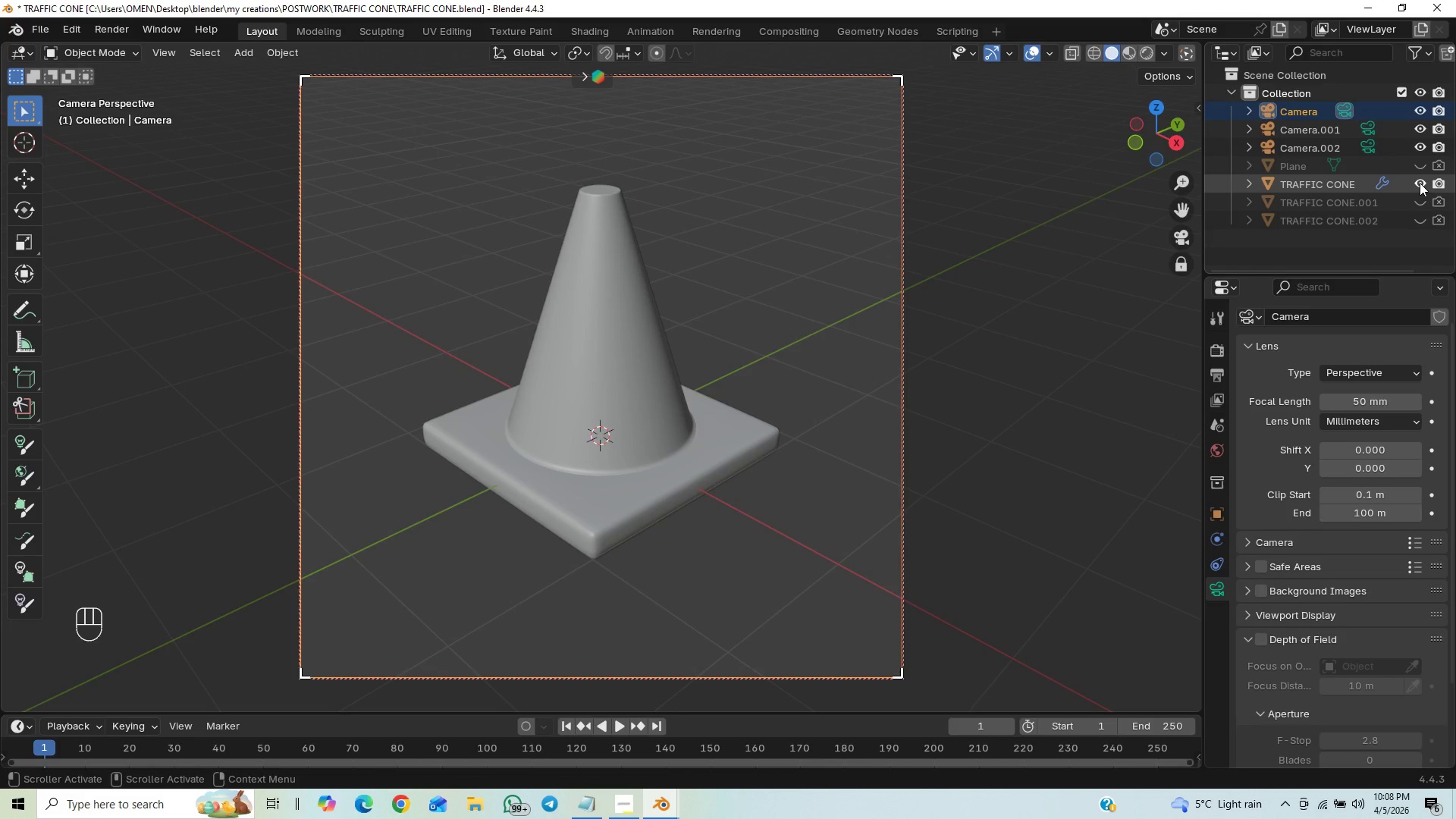 
left_click([1420, 183])
 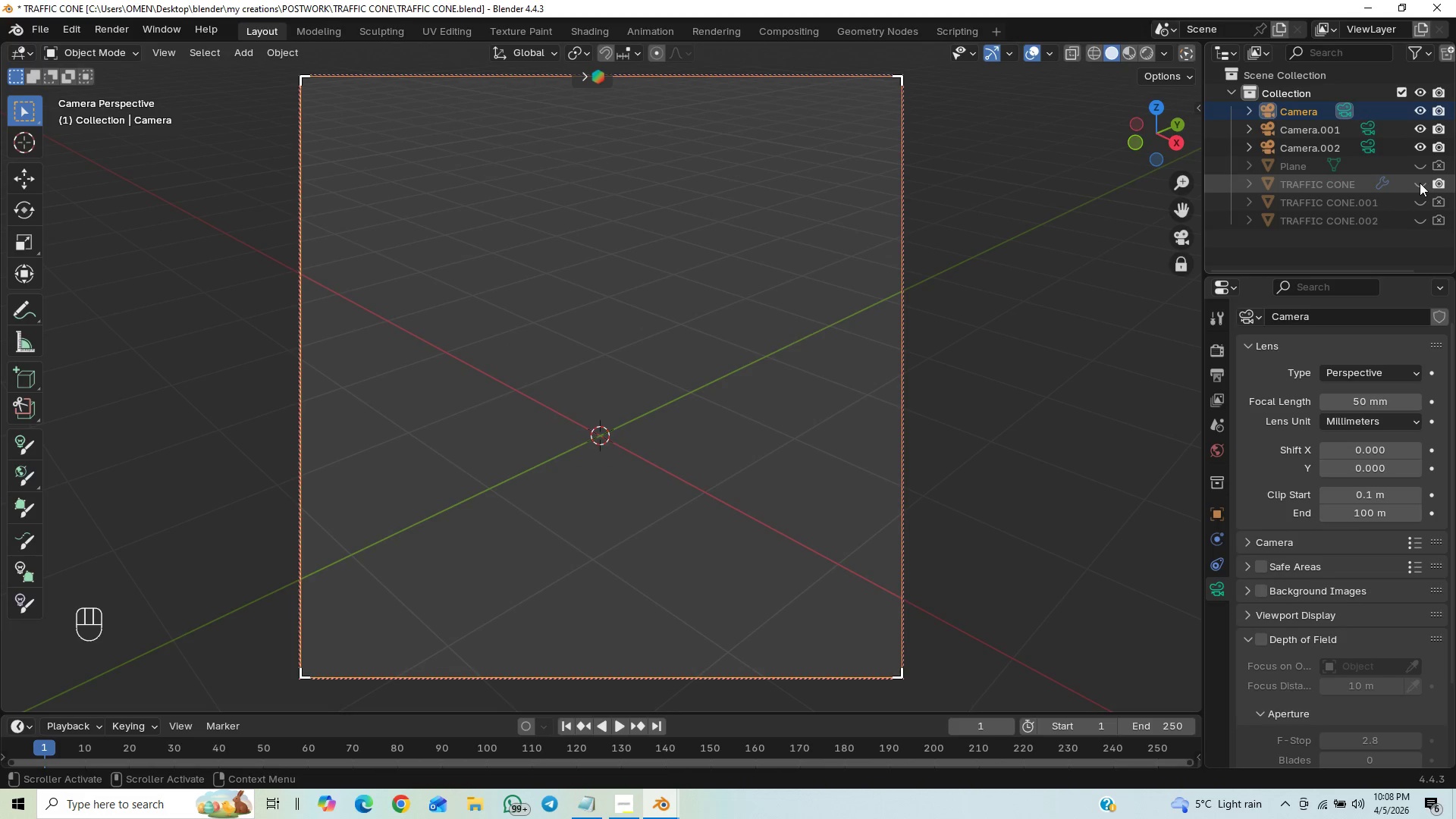 
left_click([1420, 183])
 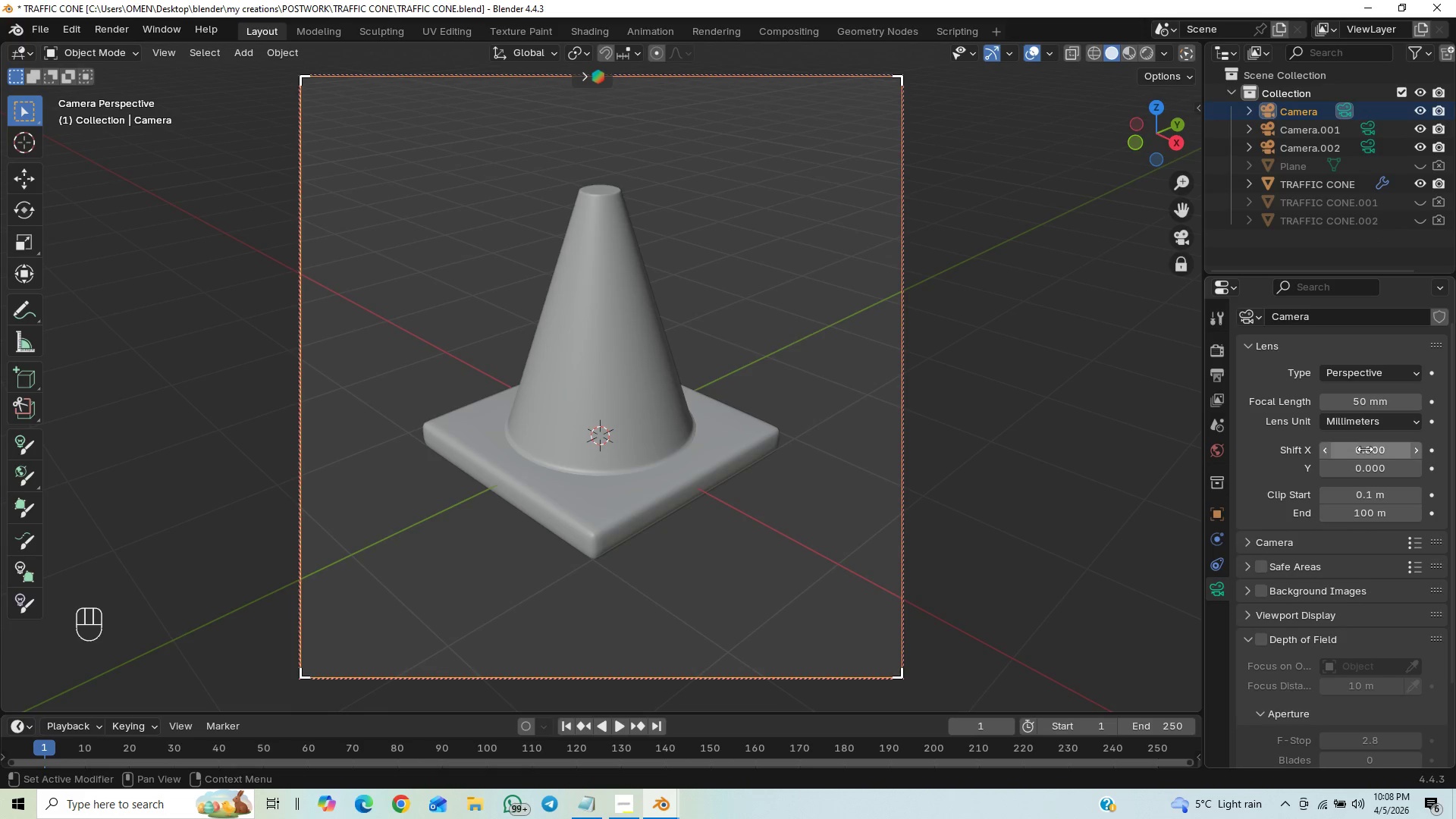 
left_click([1220, 350])
 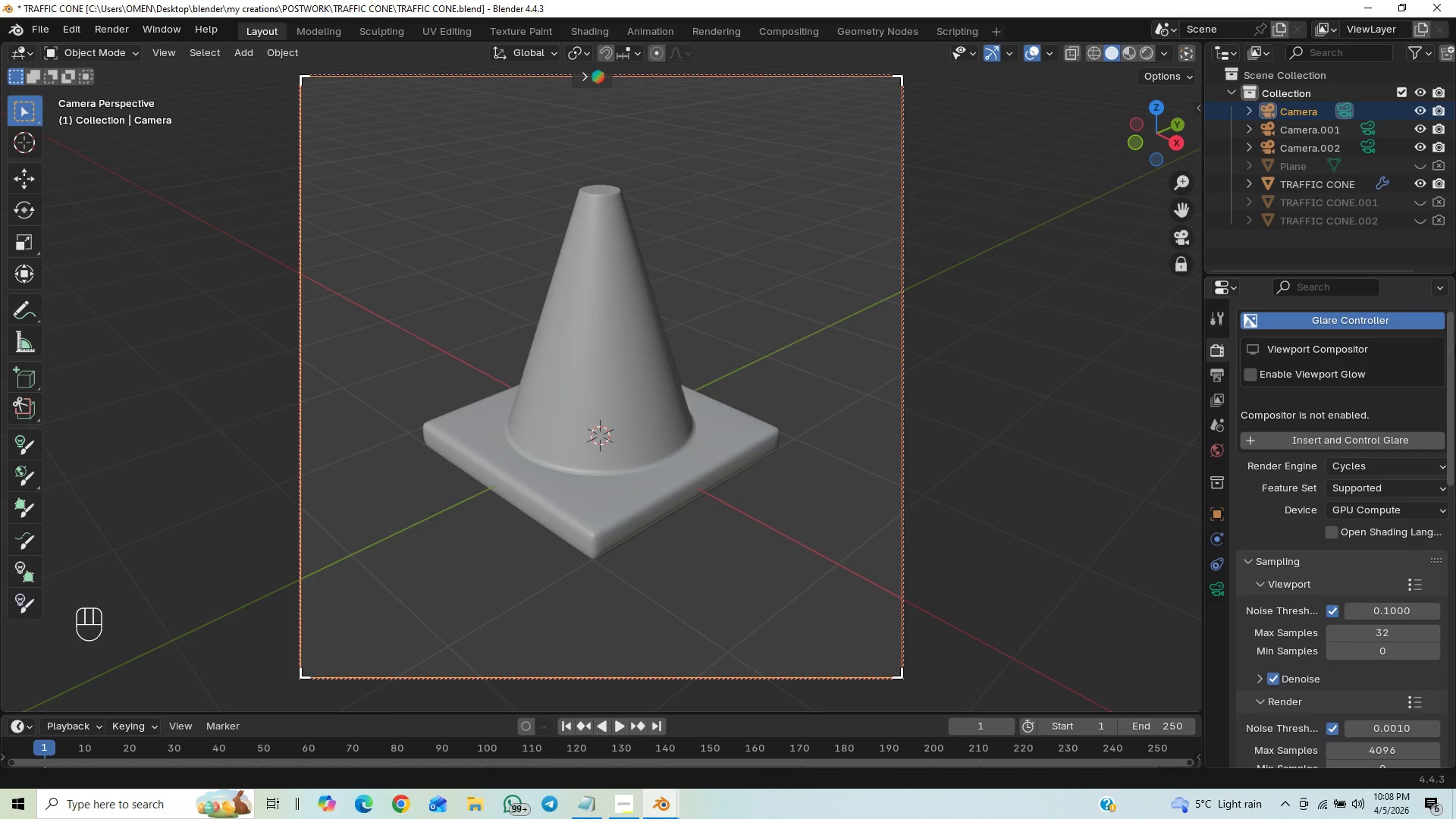 
left_click_drag(start_coordinate=[1454, 358], to_coordinate=[1445, 488])
 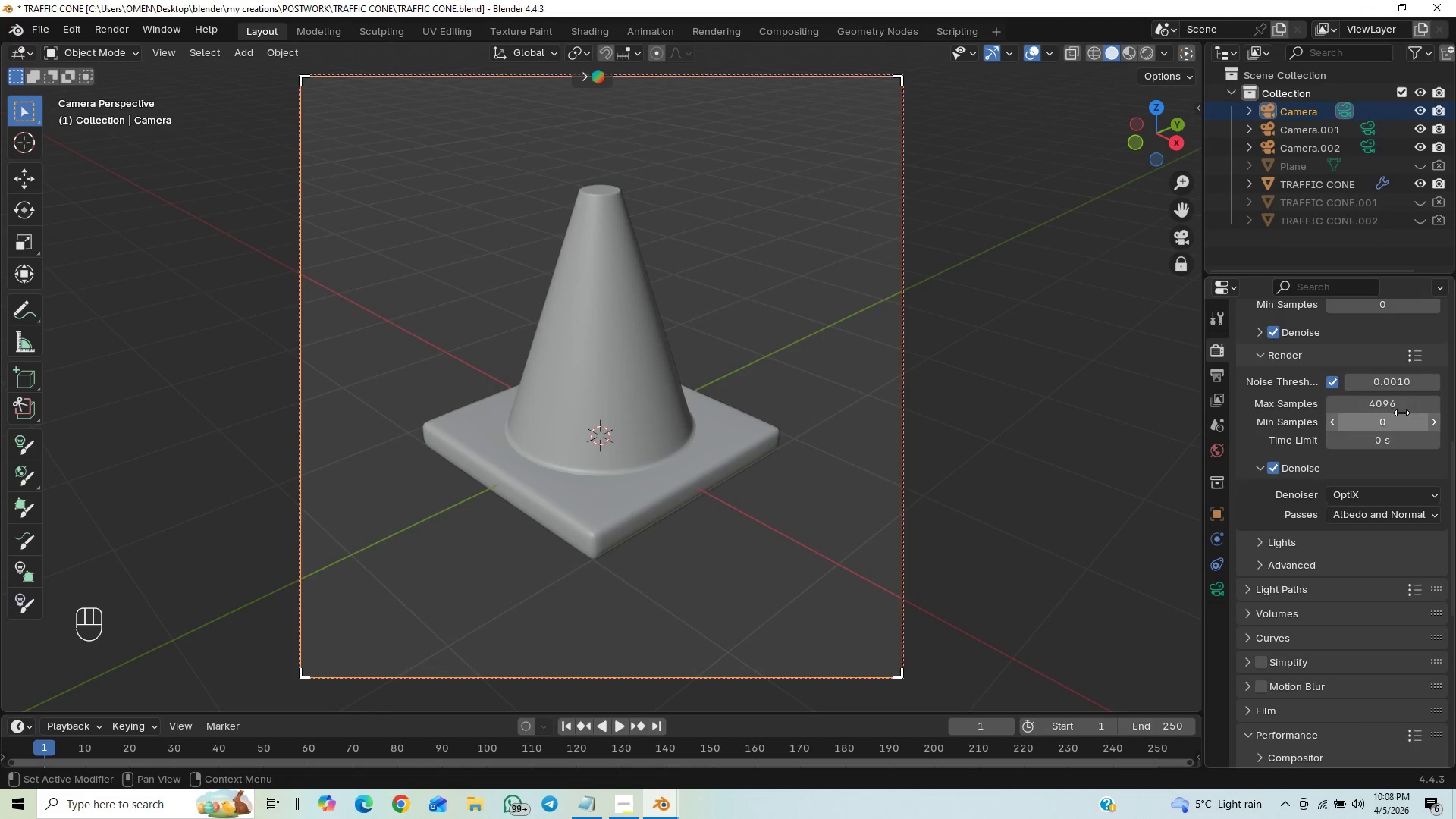 
left_click_drag(start_coordinate=[1401, 410], to_coordinate=[236, 409])
 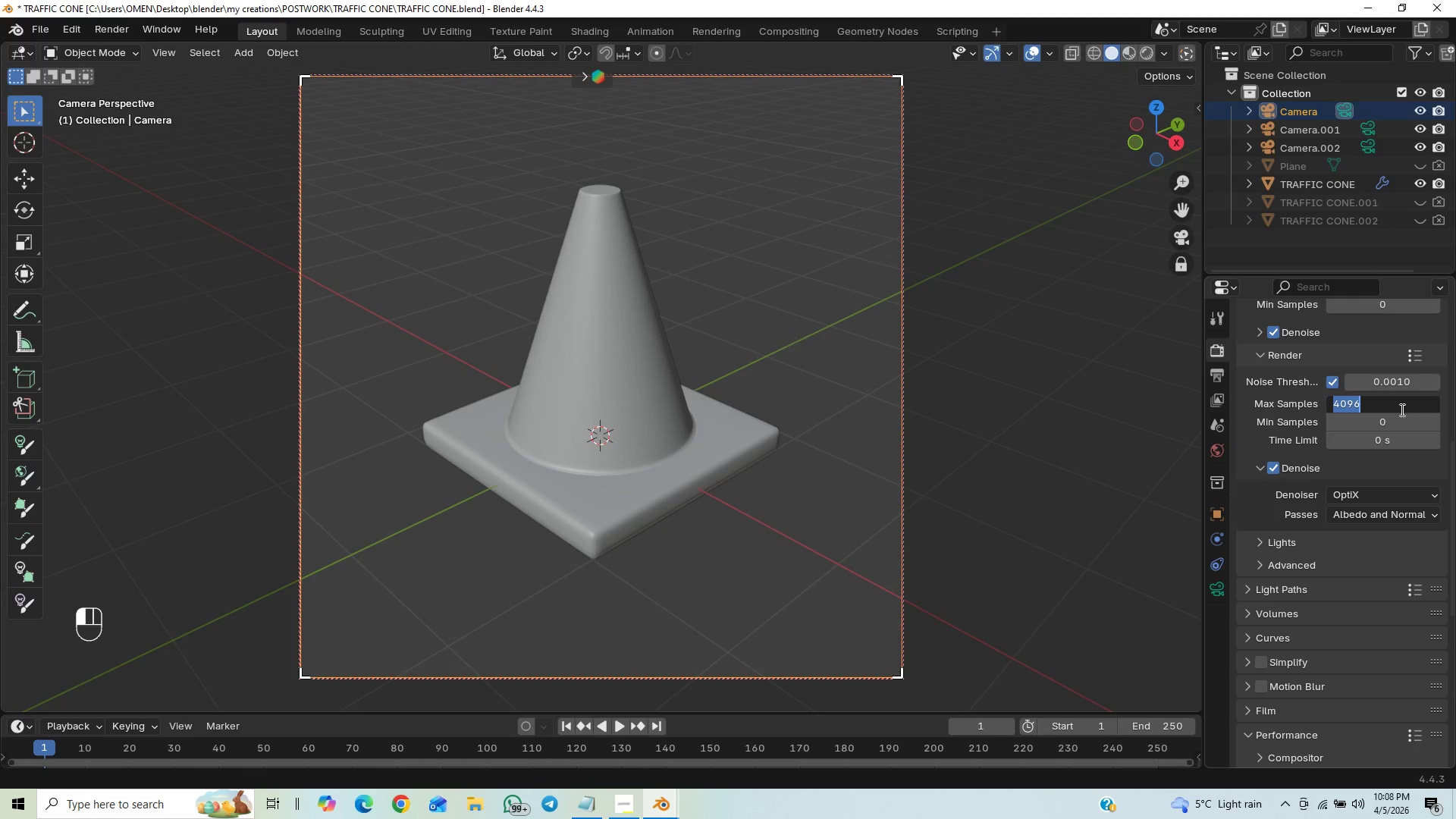 
type(1048)
 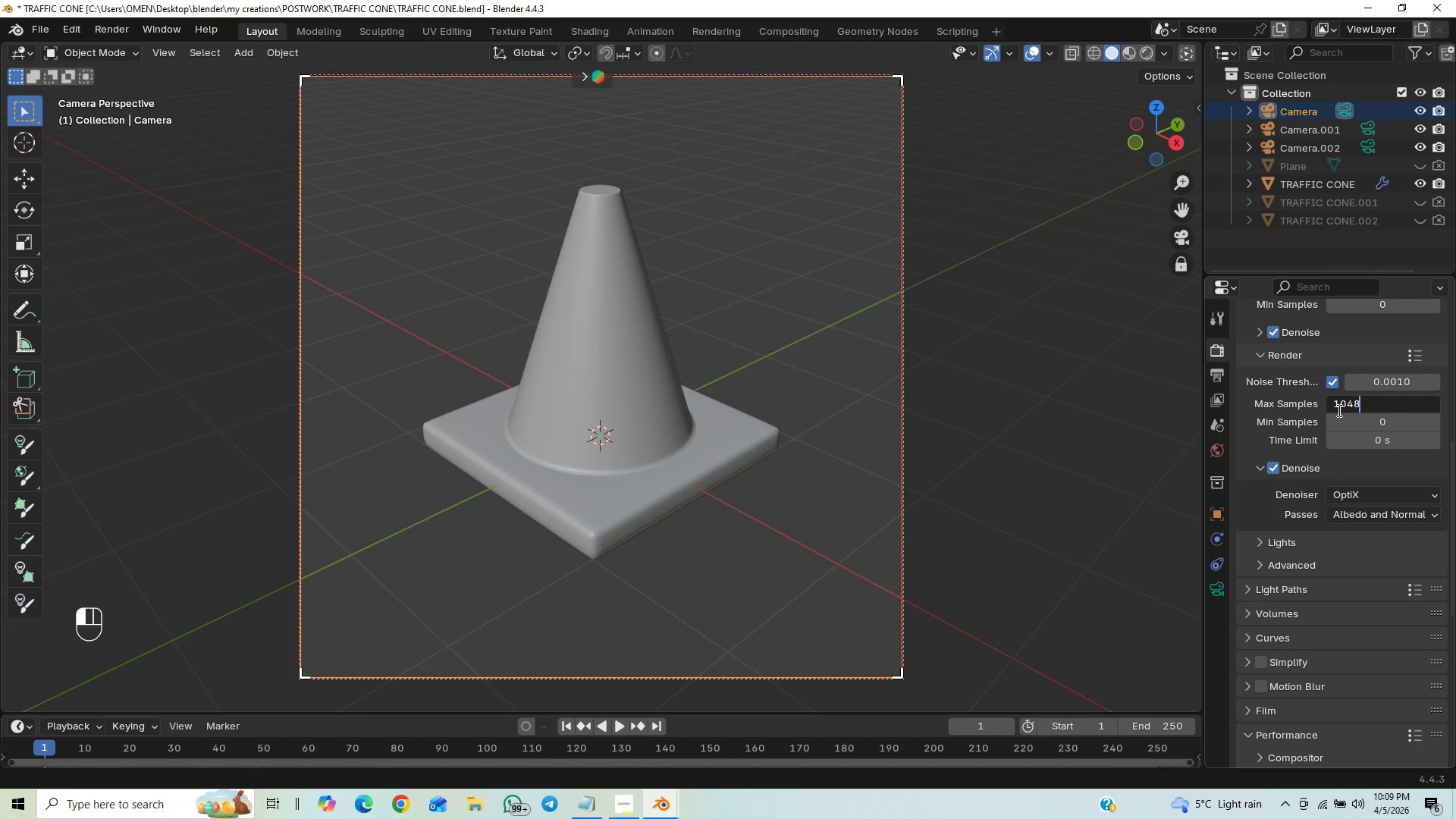 
key(Backspace)
 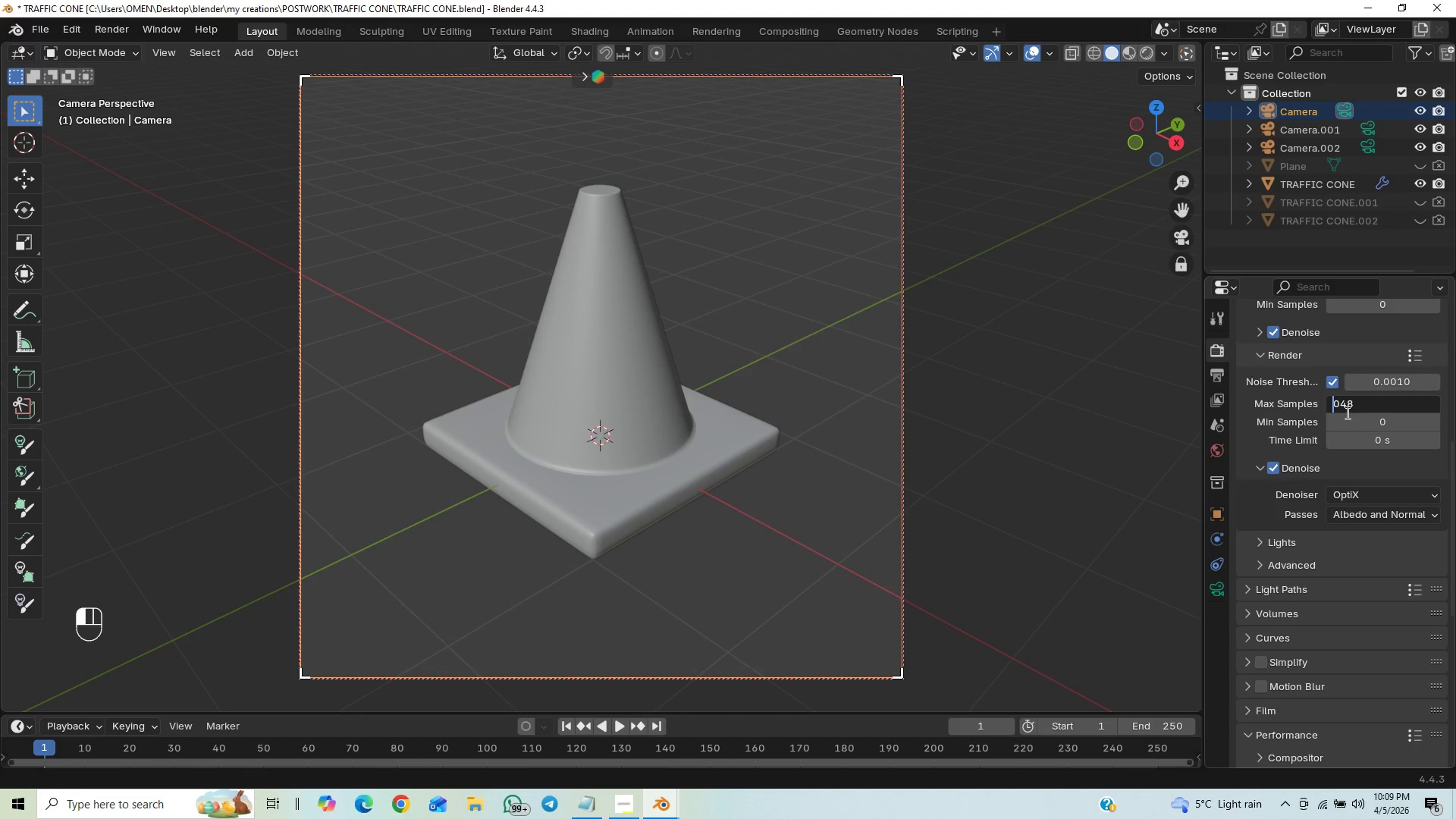 
key(2)
 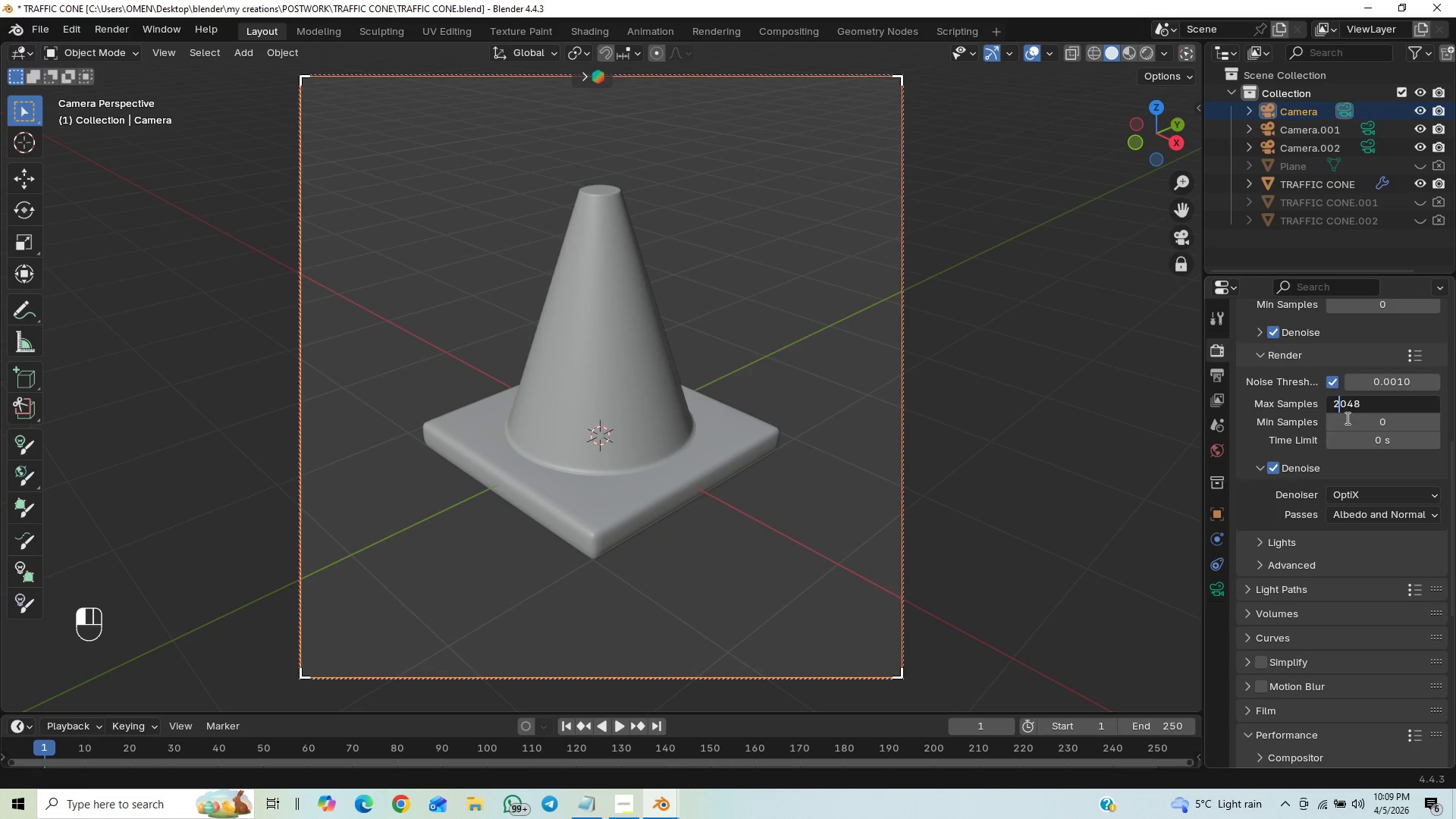 
key(Enter)
 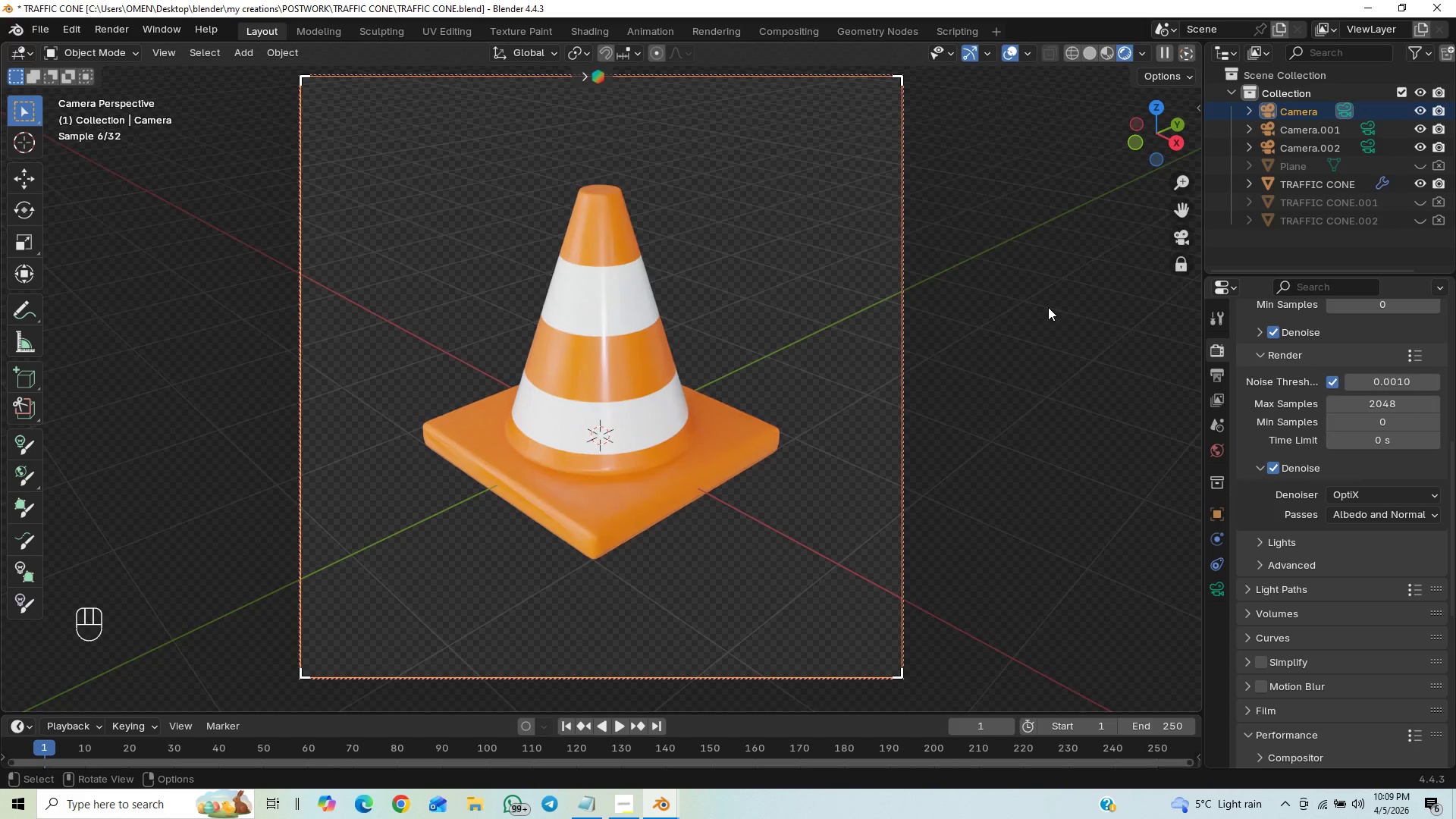 
wait(6.47)
 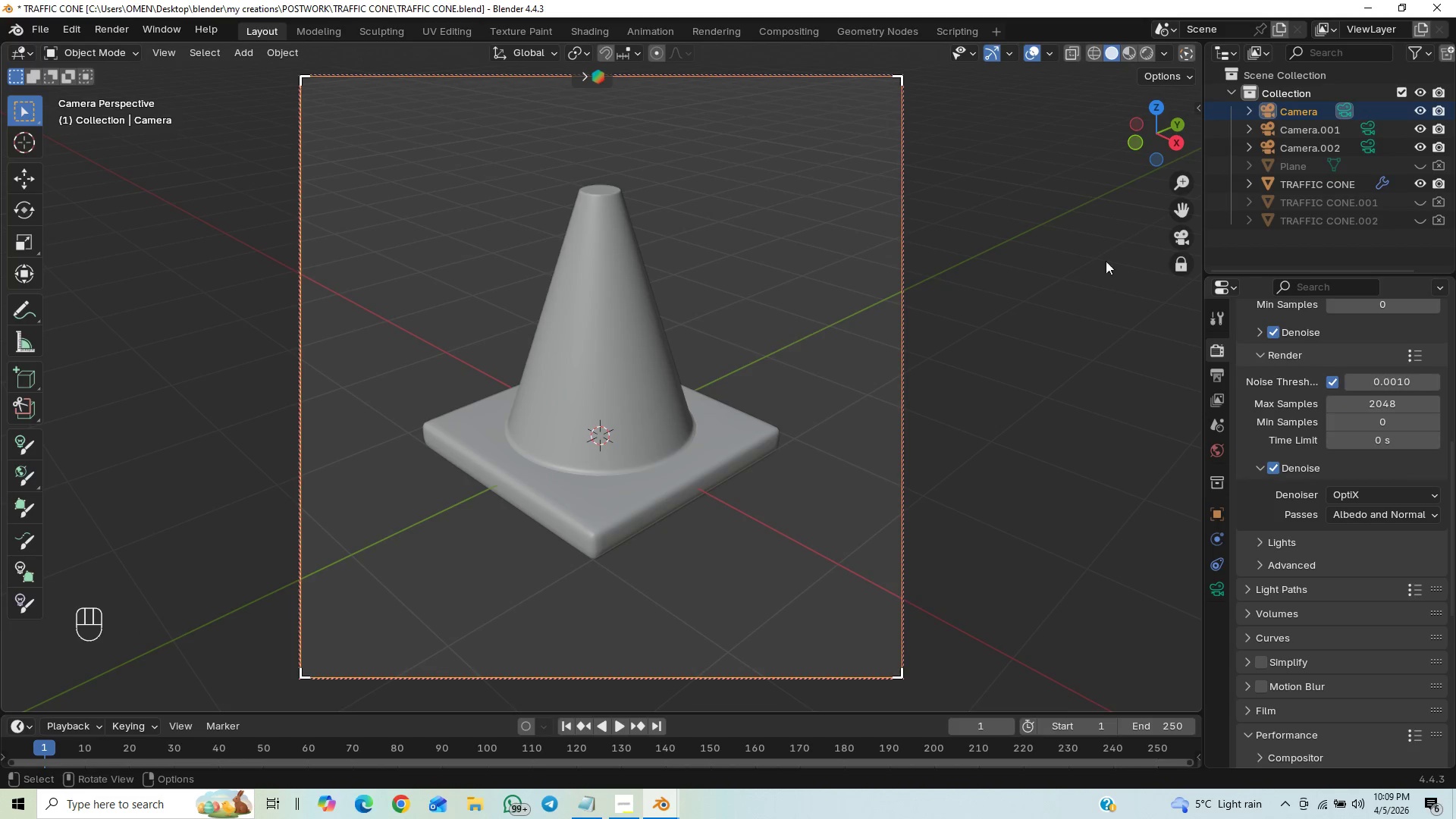 
key(F12)
 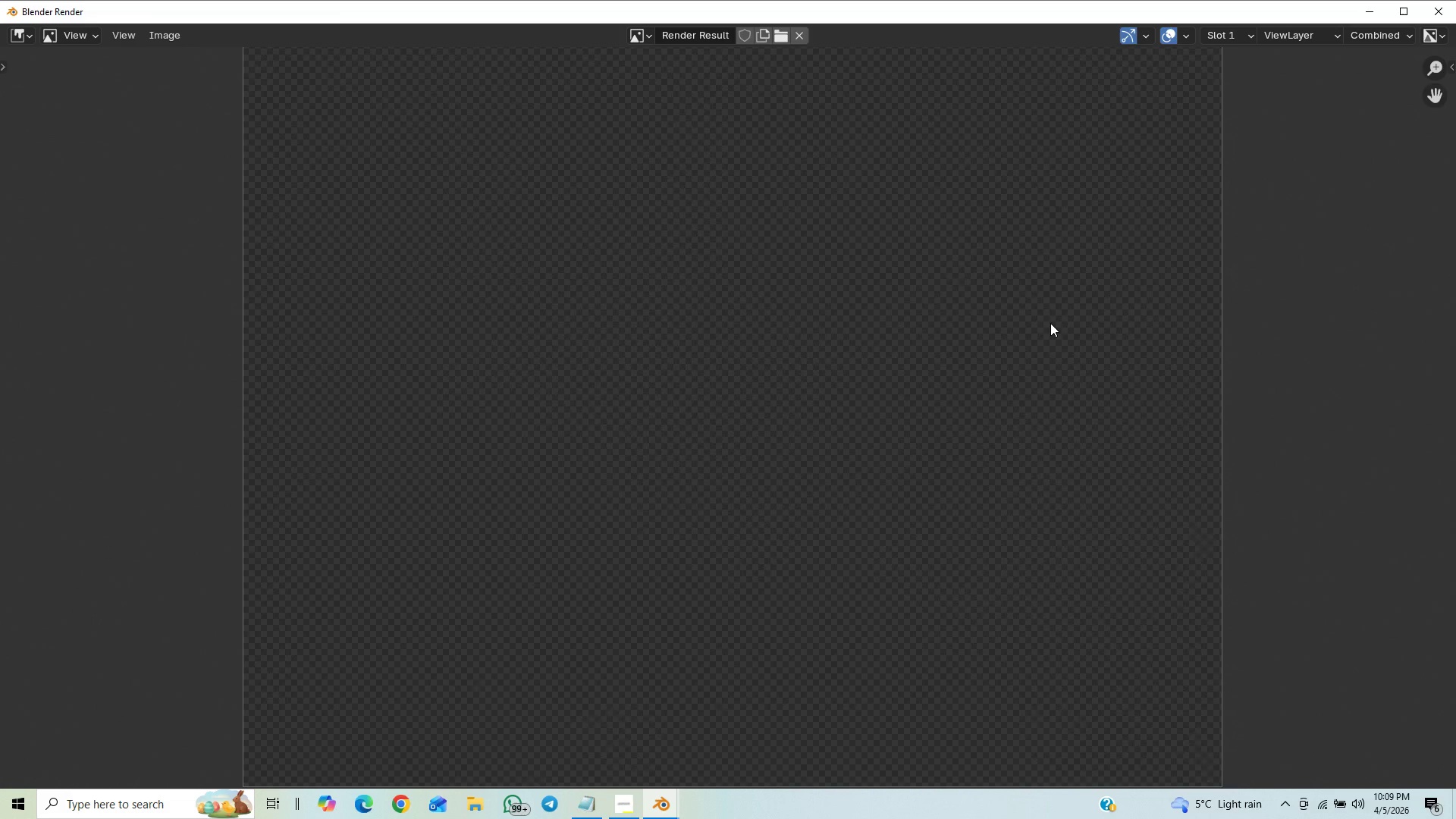 
scroll: coordinate [1050, 323], scroll_direction: down, amount: 3.0
 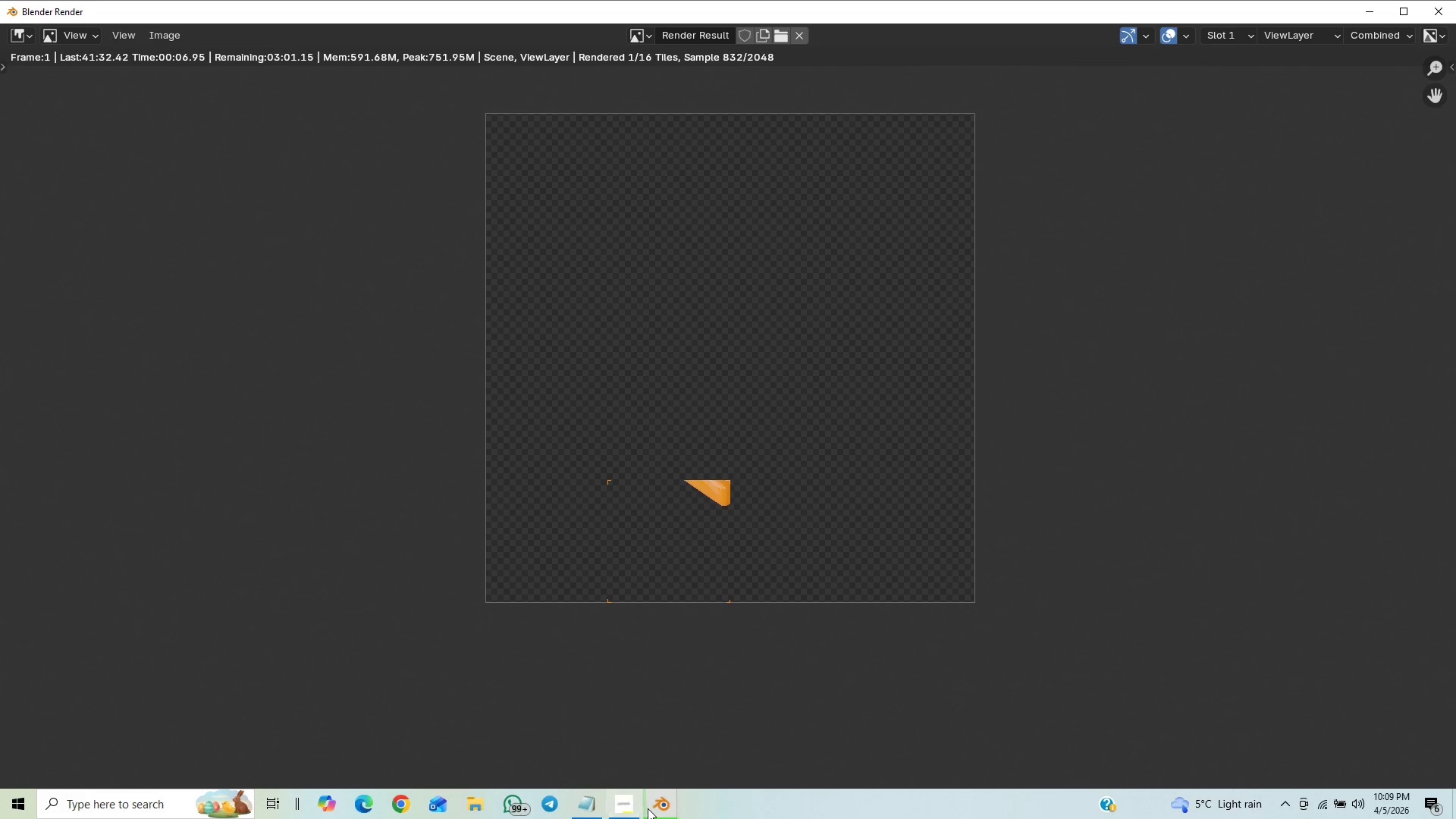 
wait(7.11)
 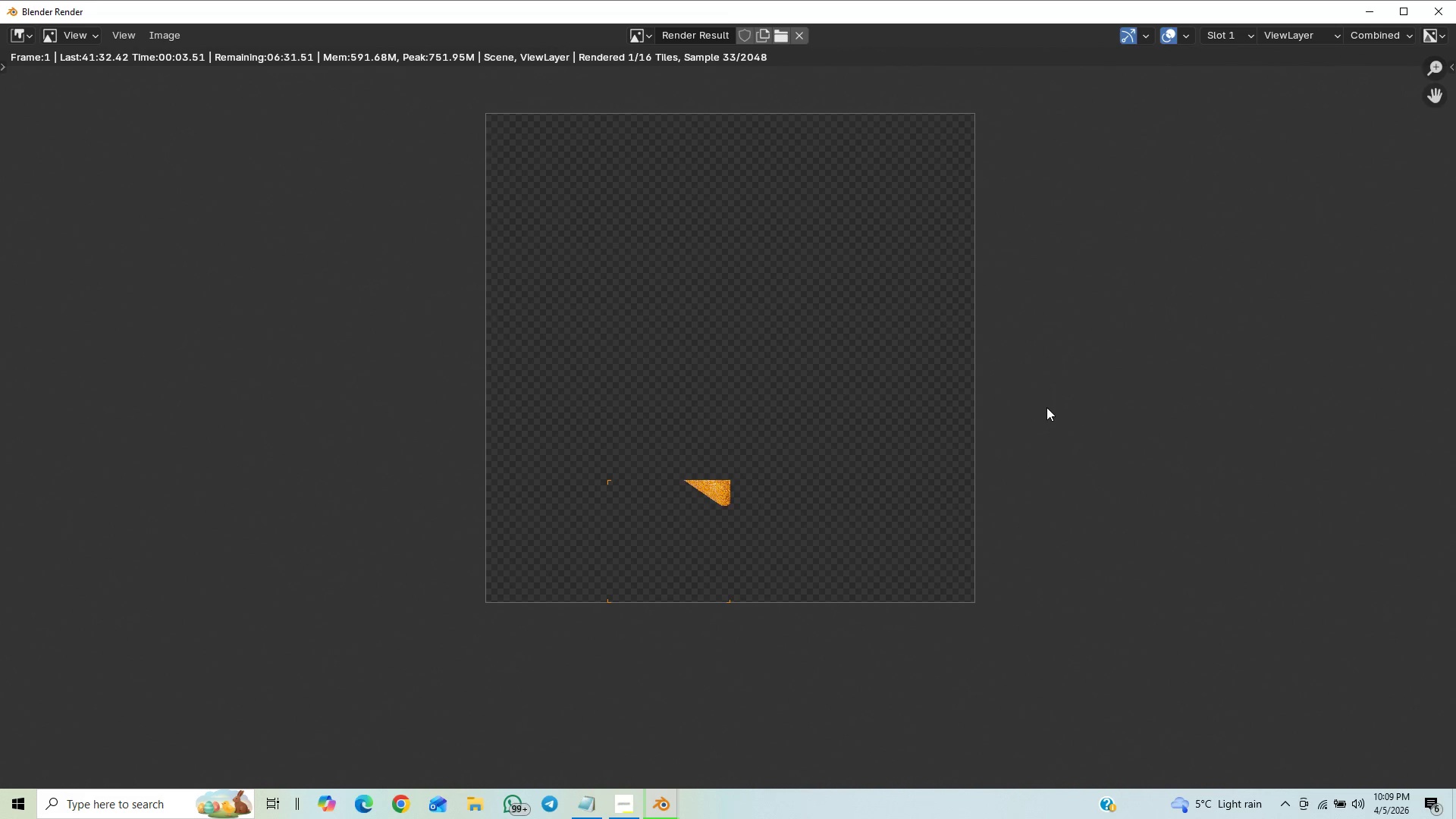 
left_click([629, 815])